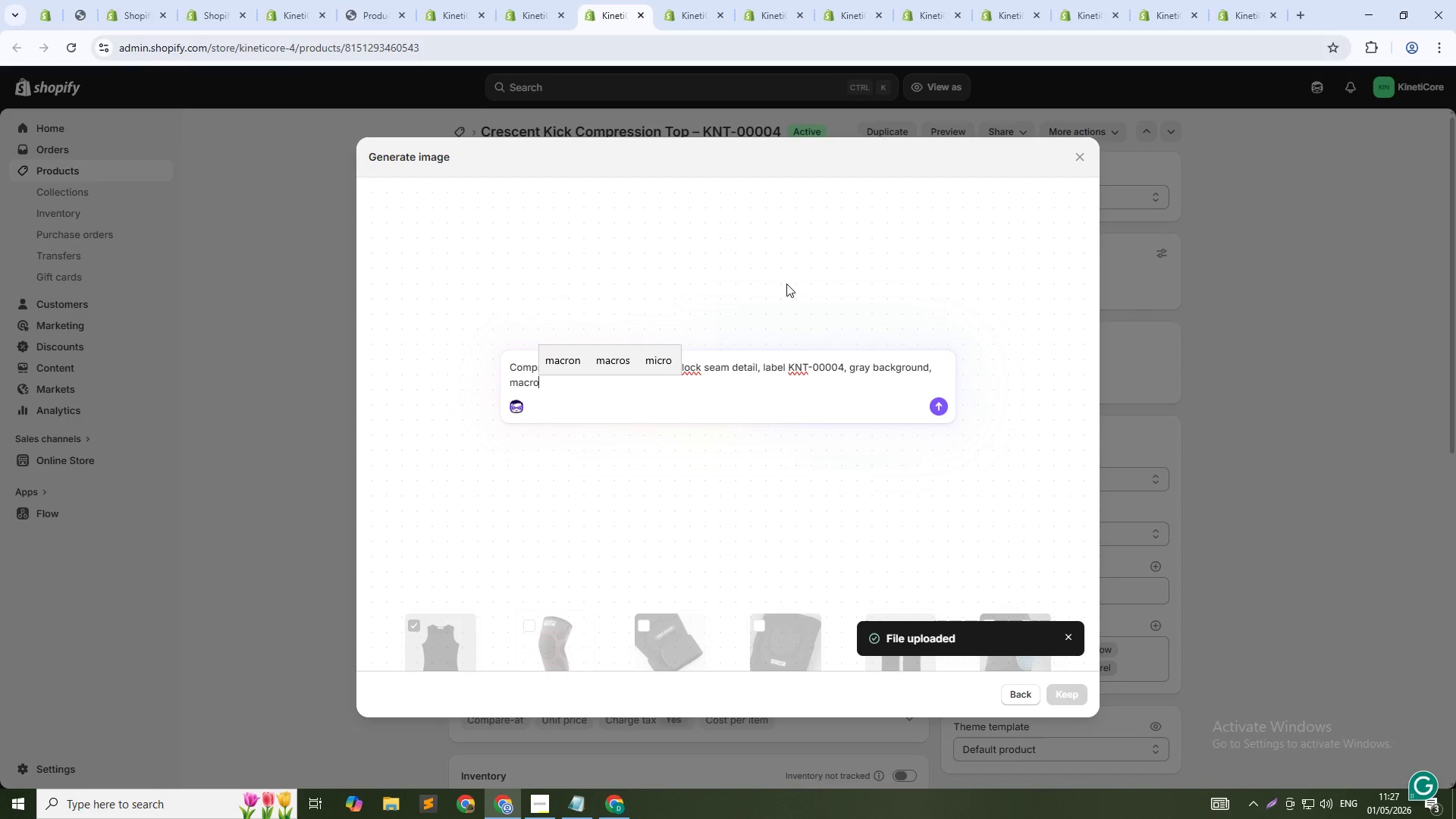 
key(Enter)
 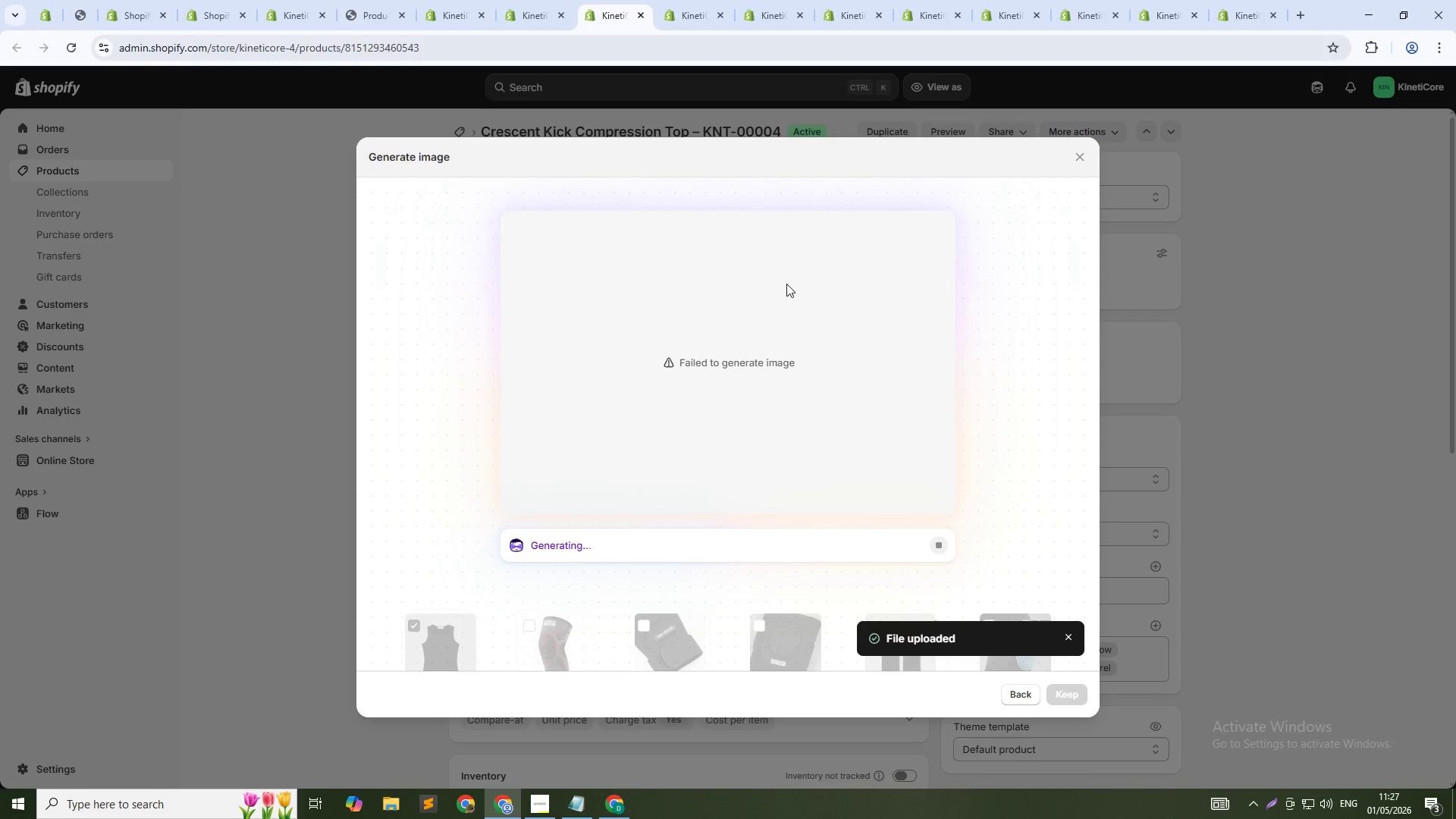 
wait(38.44)
 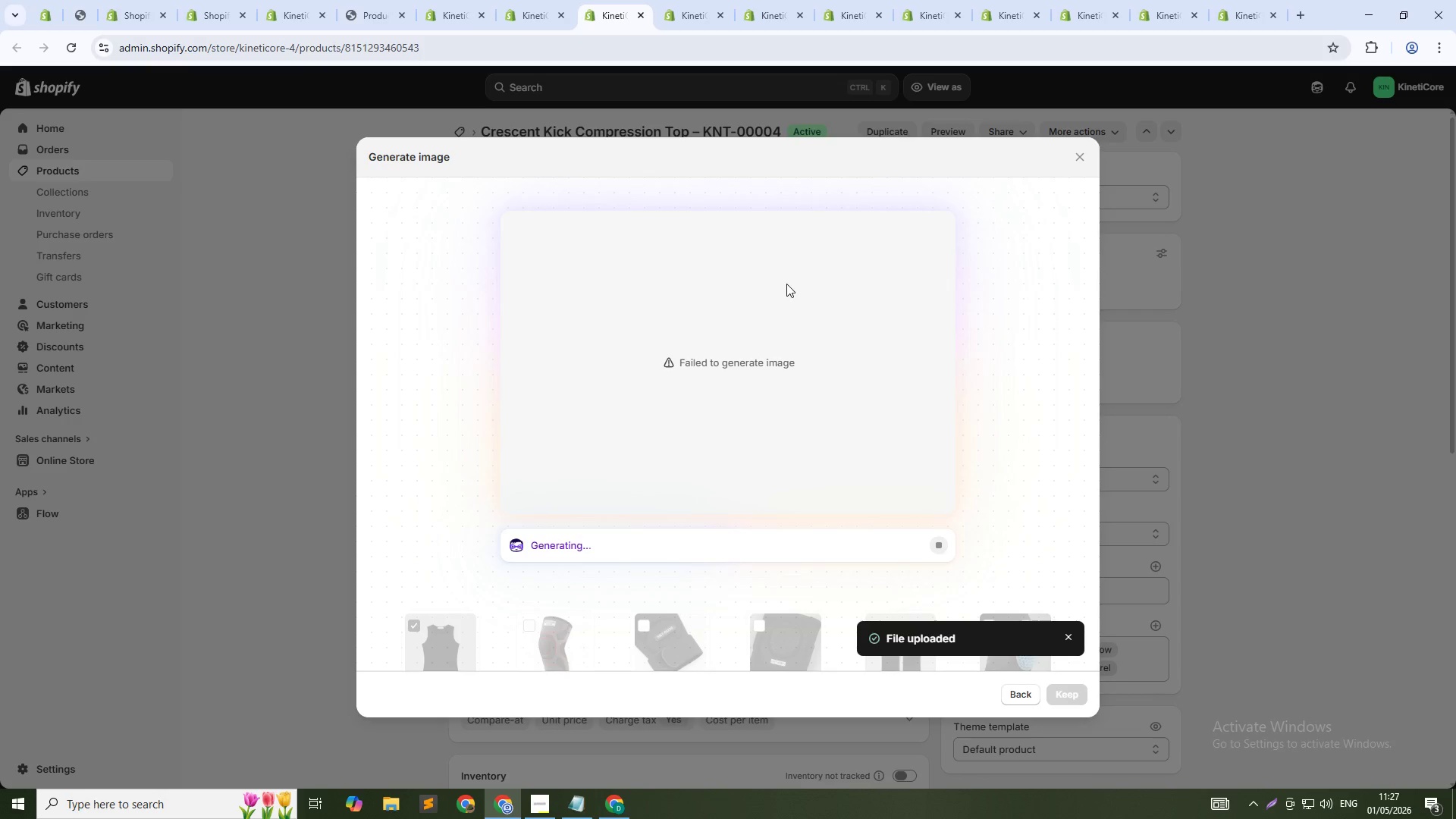 
left_click([1018, 692])
 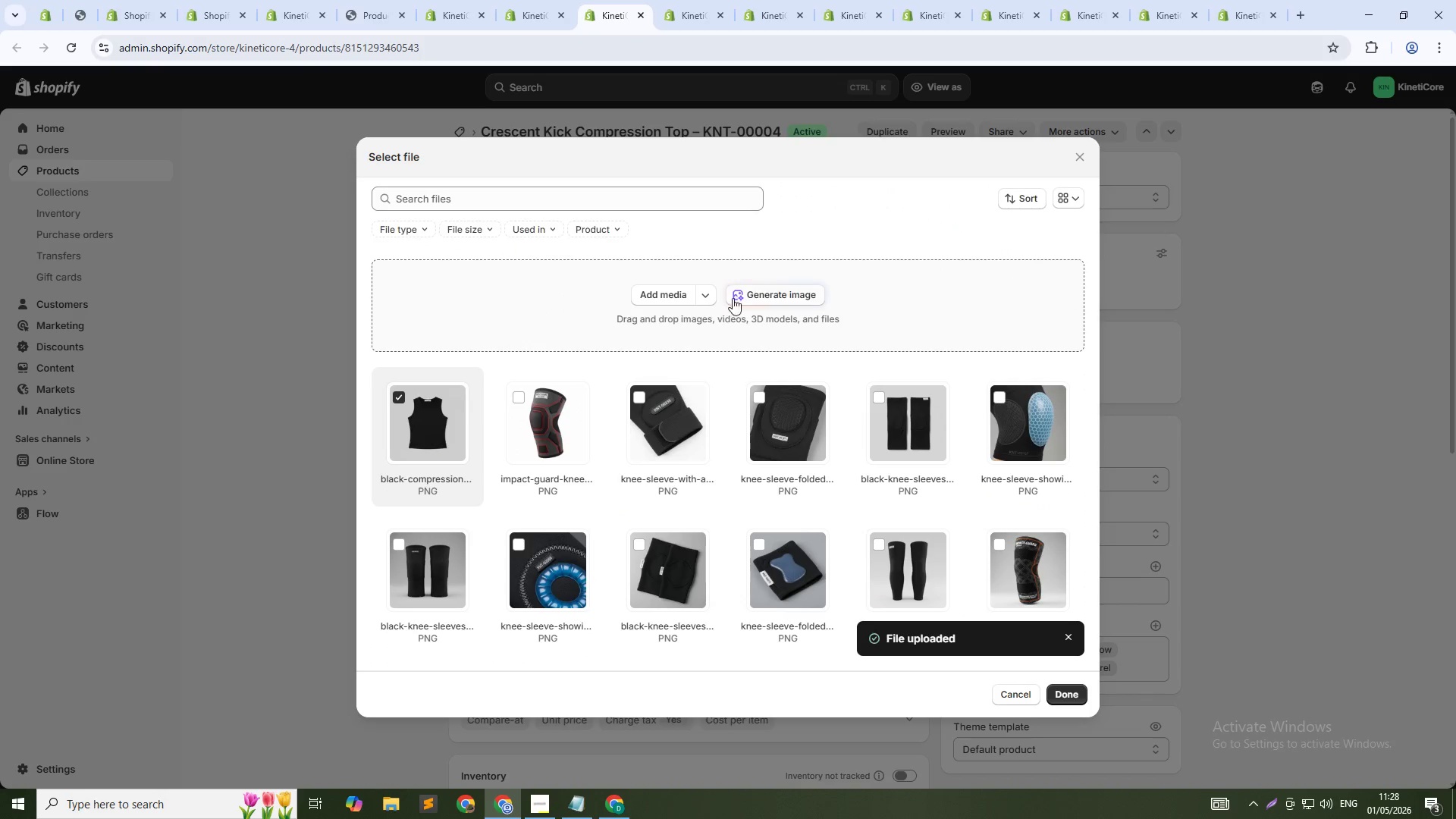 
left_click([761, 298])
 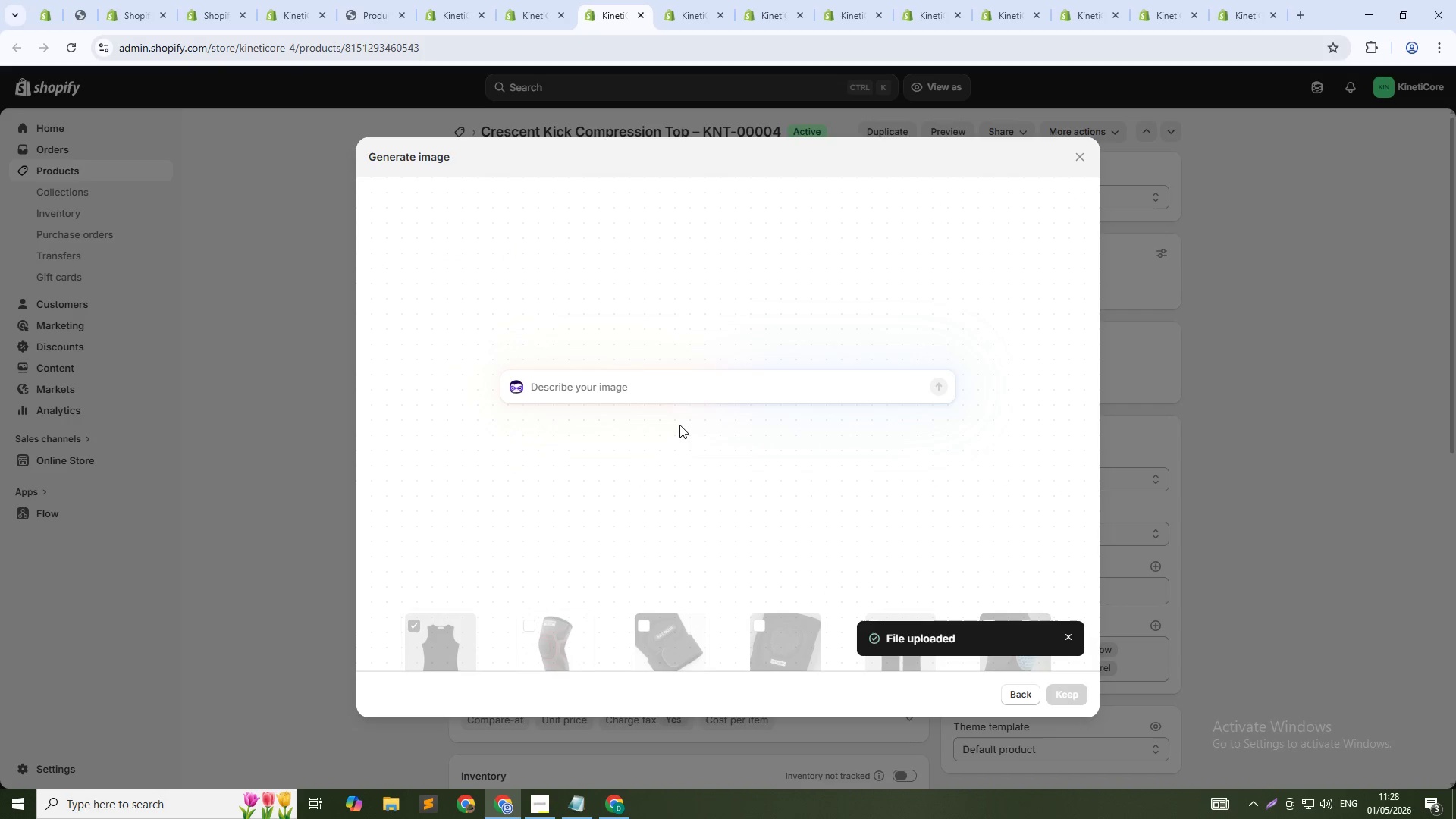 
left_click([676, 390])
 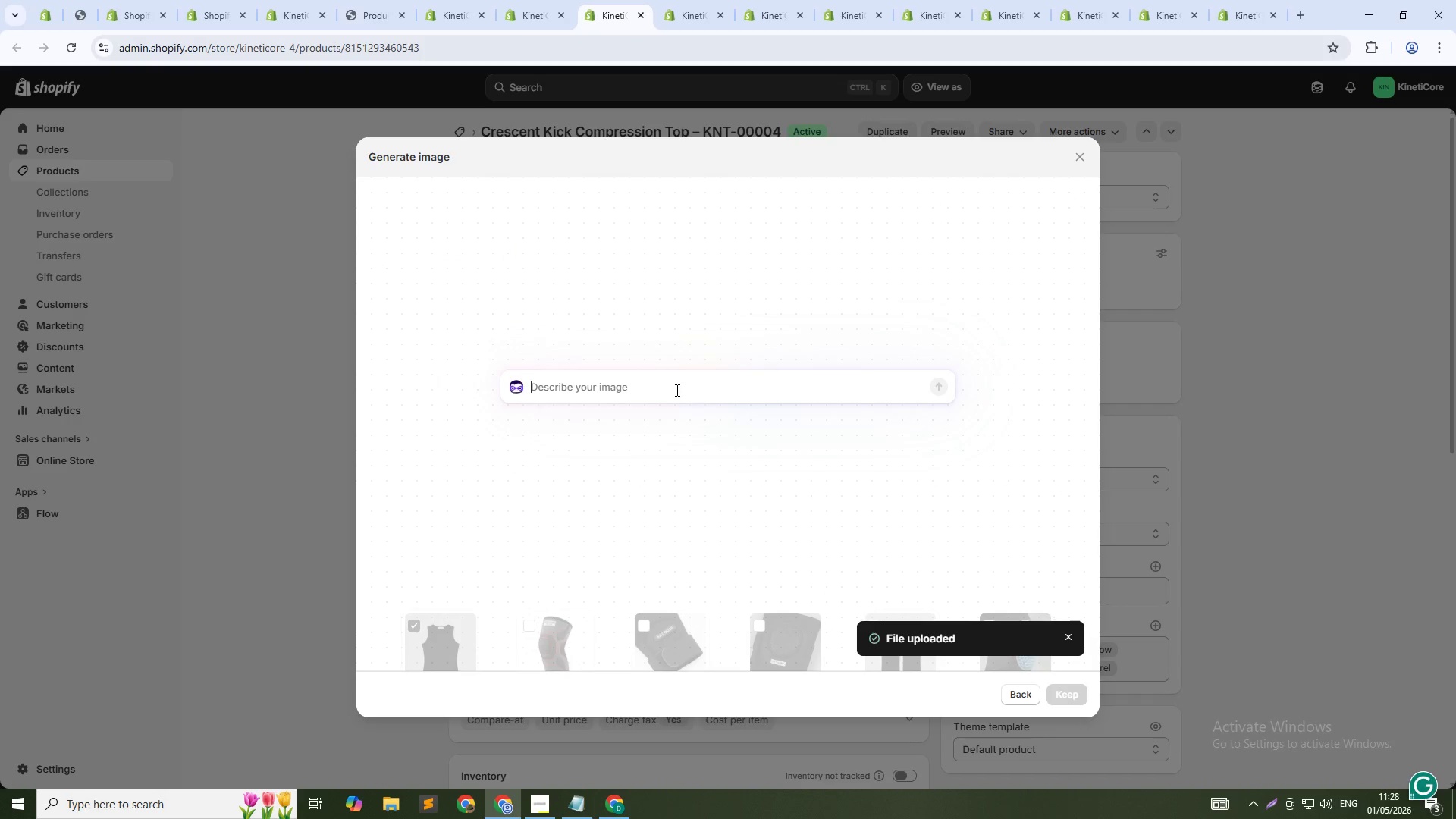 
type(Crescent Kick compression top KNT-00004 - flatlock stitching for chag)
key(Backspace)
type(fe-free training, 1:1)
 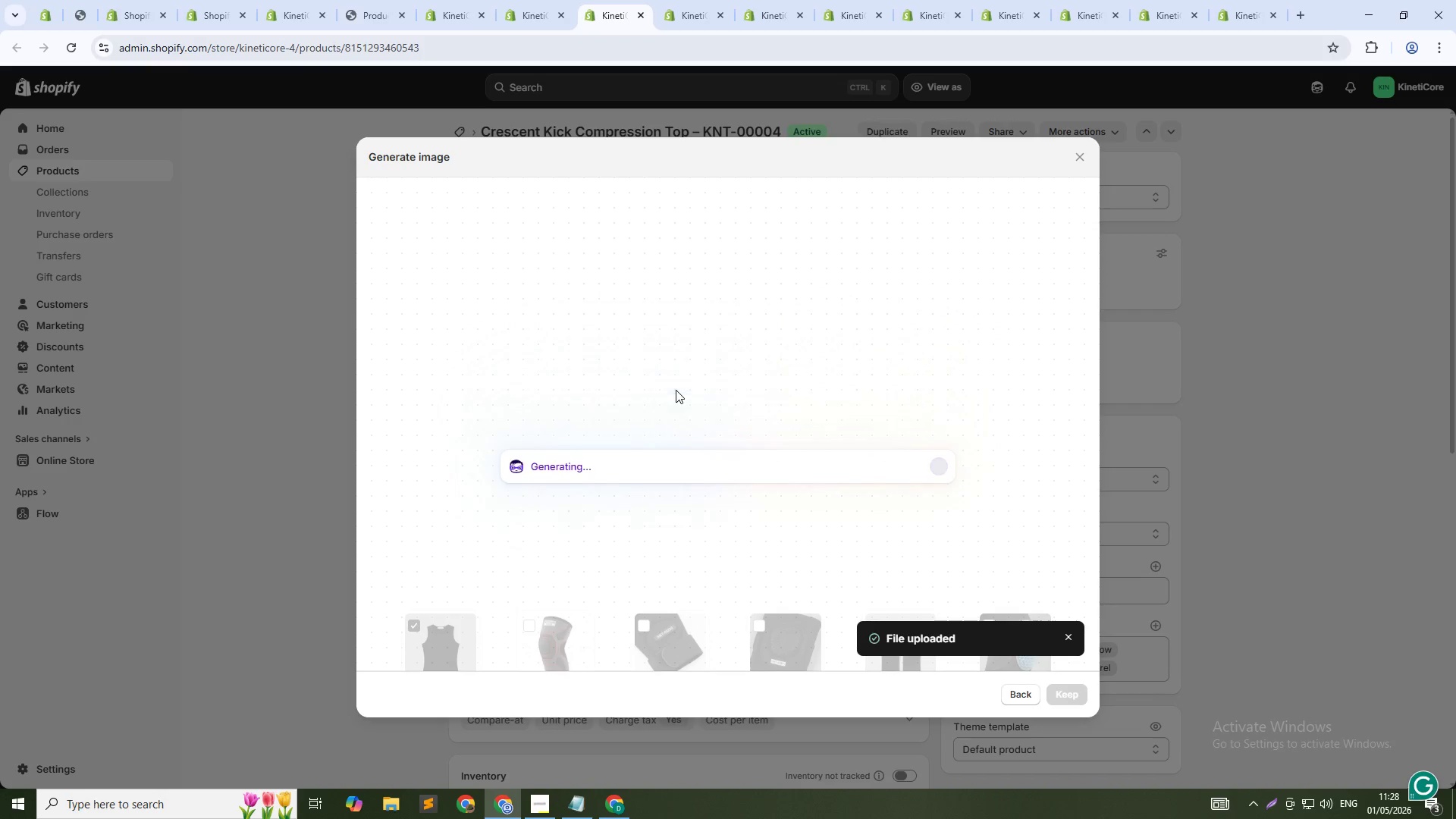 
 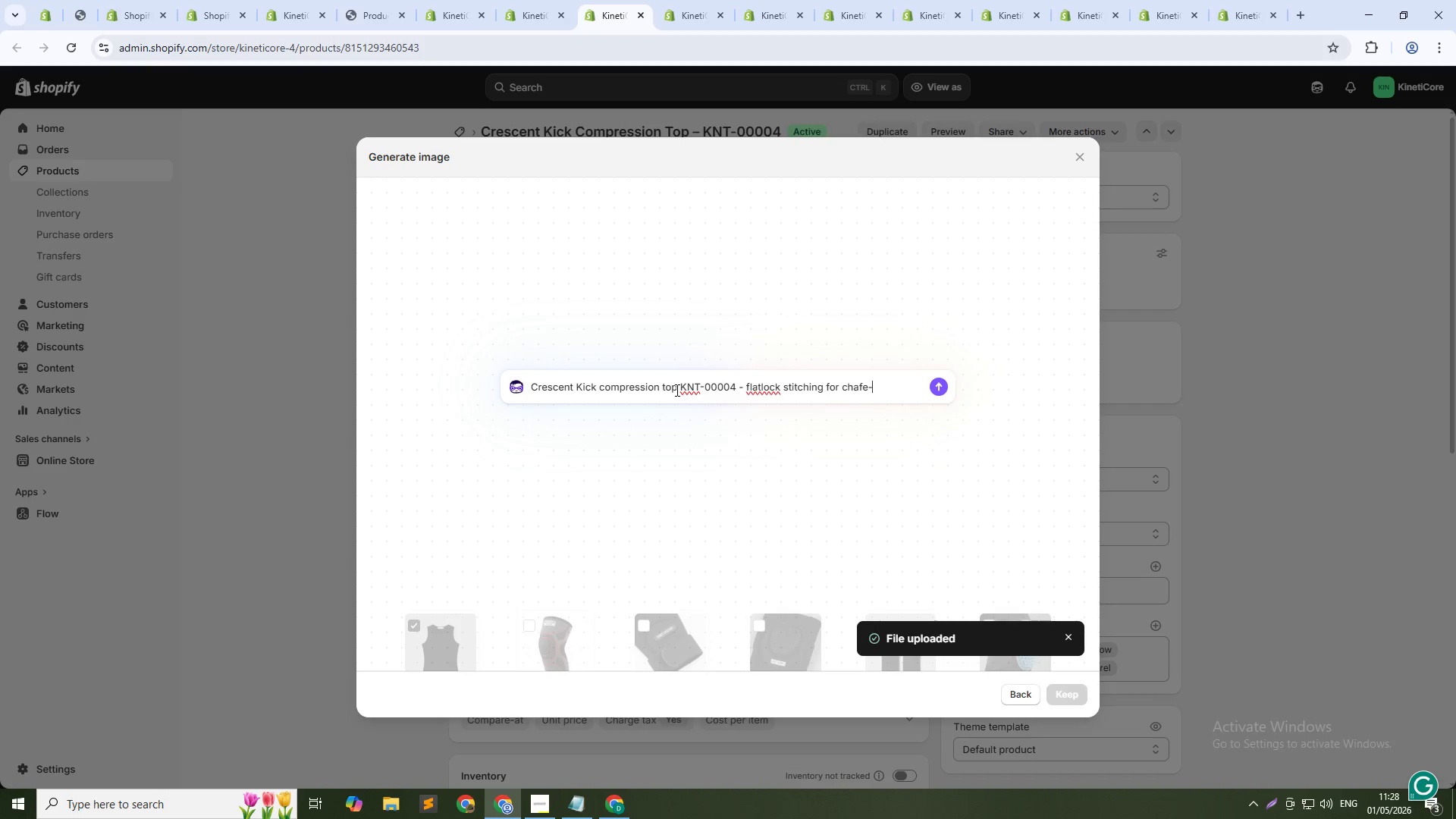 
key(Enter)
 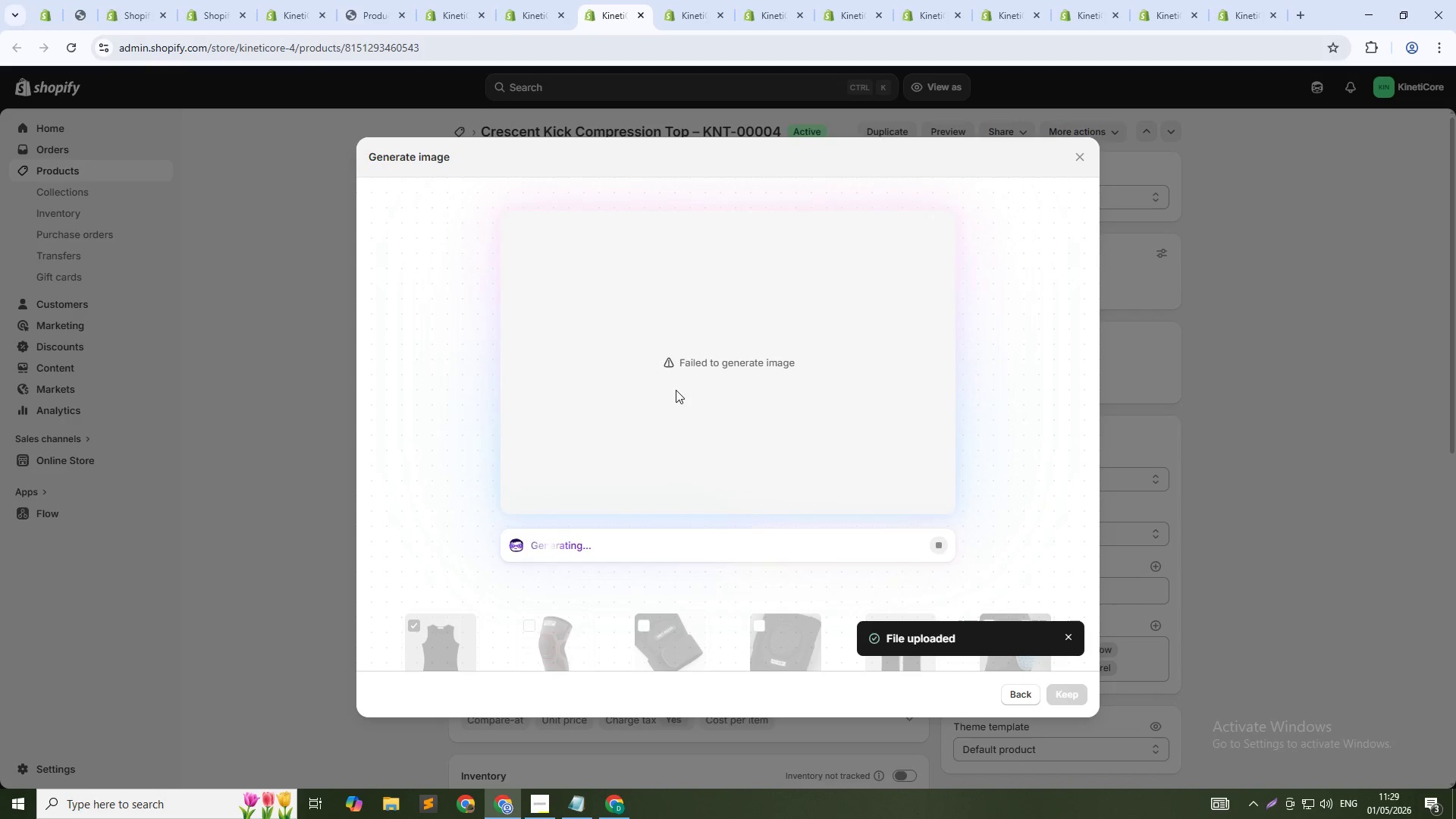 
wait(45.84)
 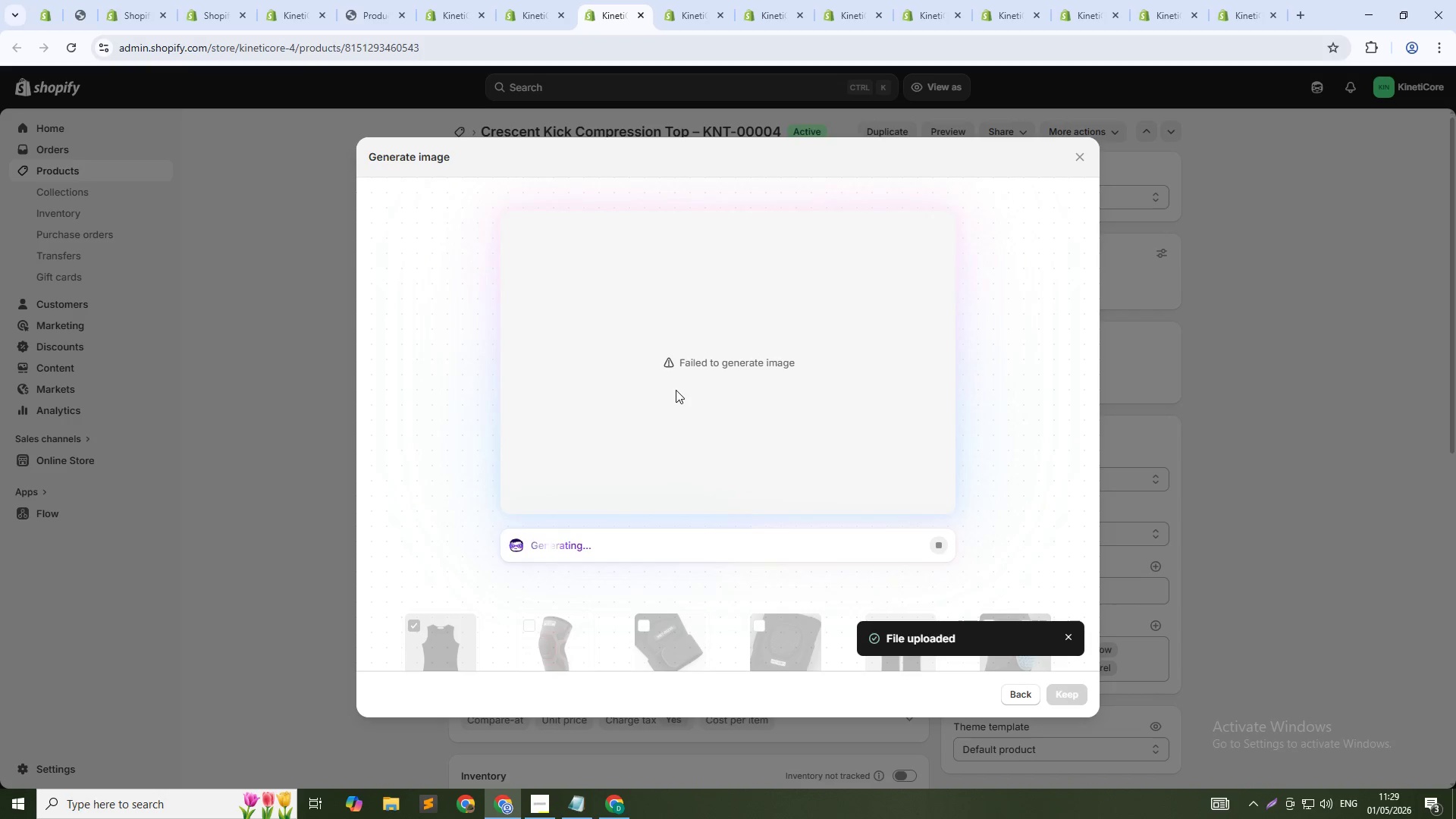 
left_click([1018, 692])
 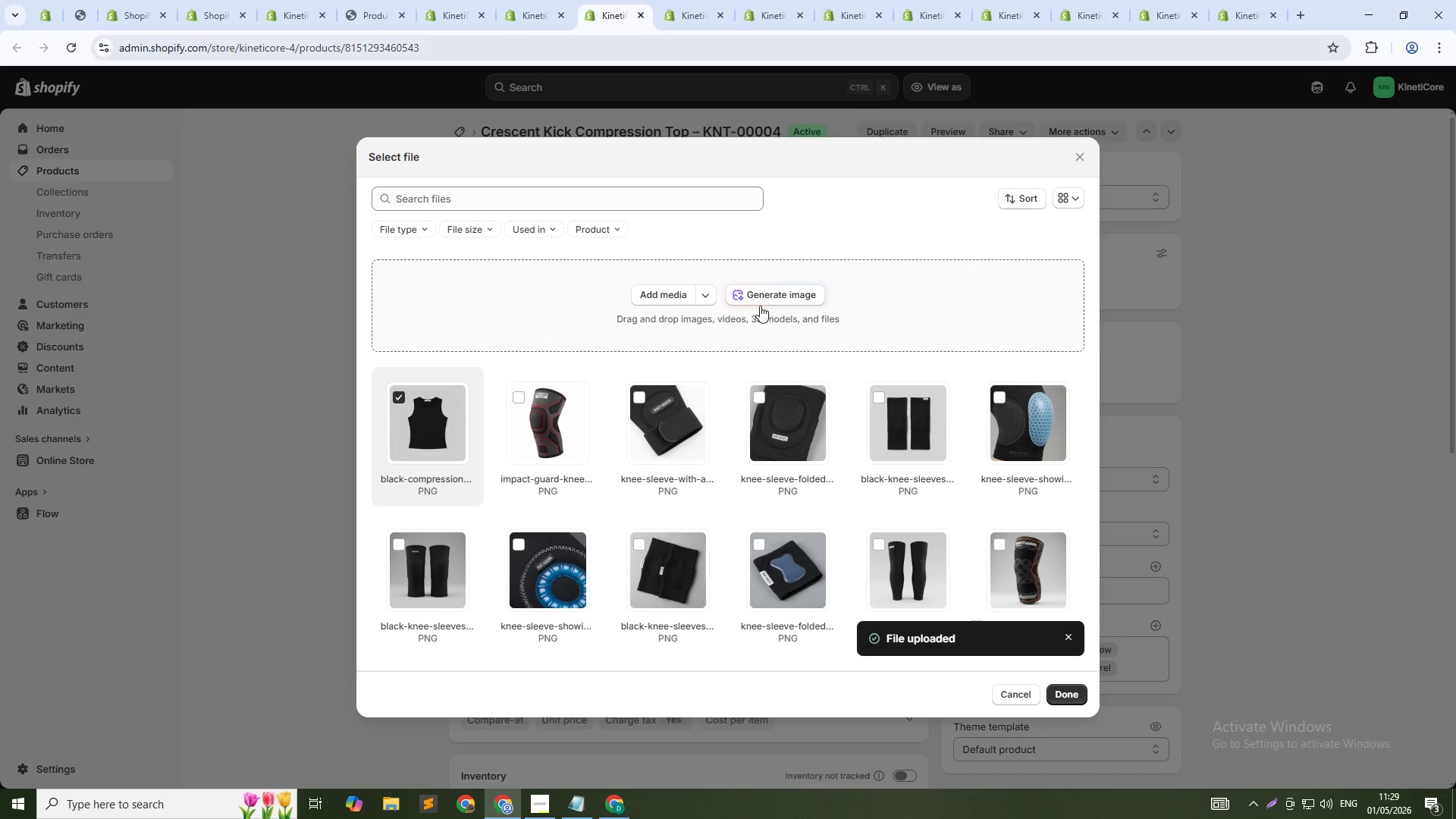 
left_click([752, 297])
 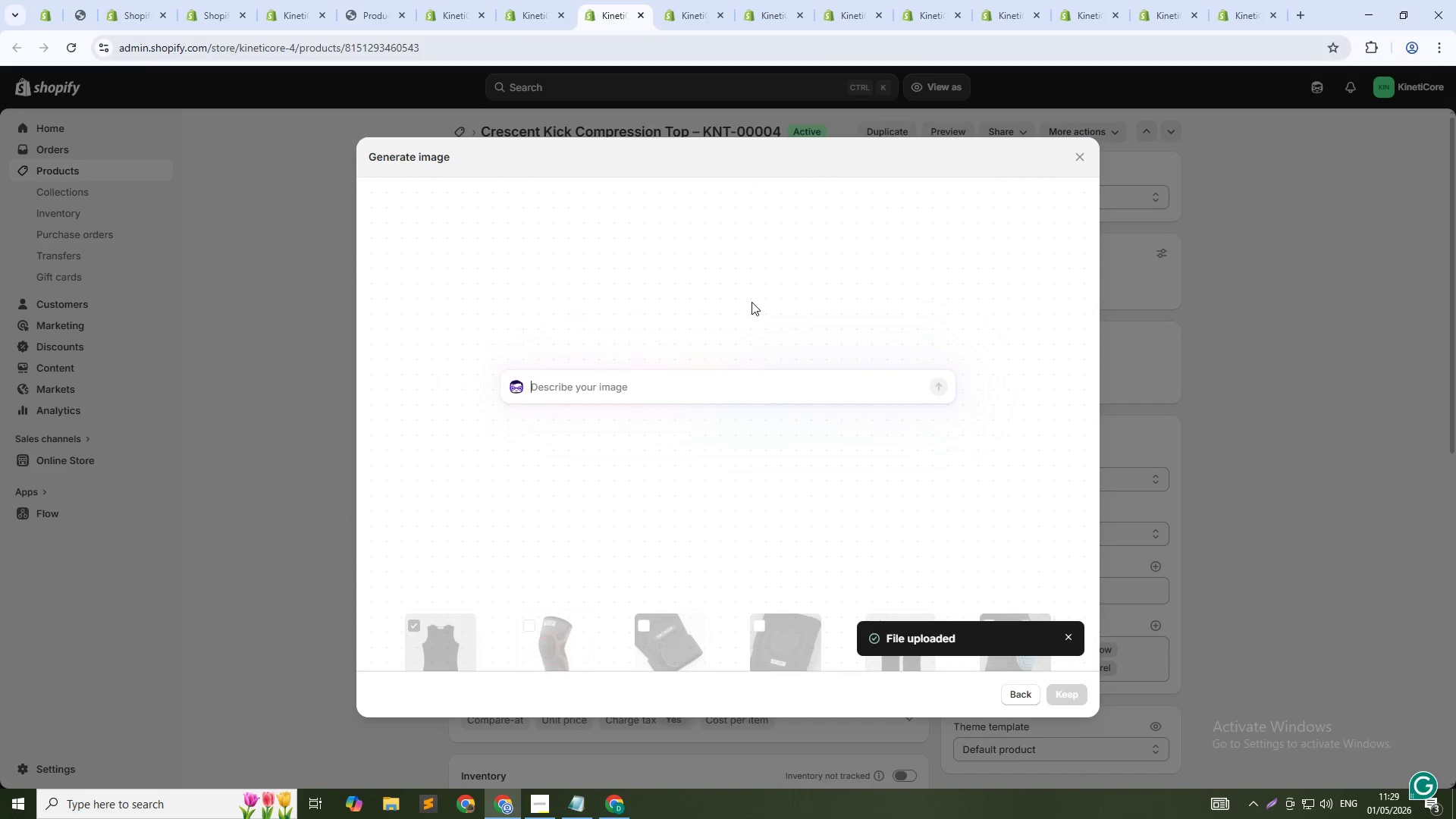 
type(Crescent kick compression top KNT )
key(Backspace)
type(-0004)
key(Backspace)
type(04 - flatlock stitching for cage)
 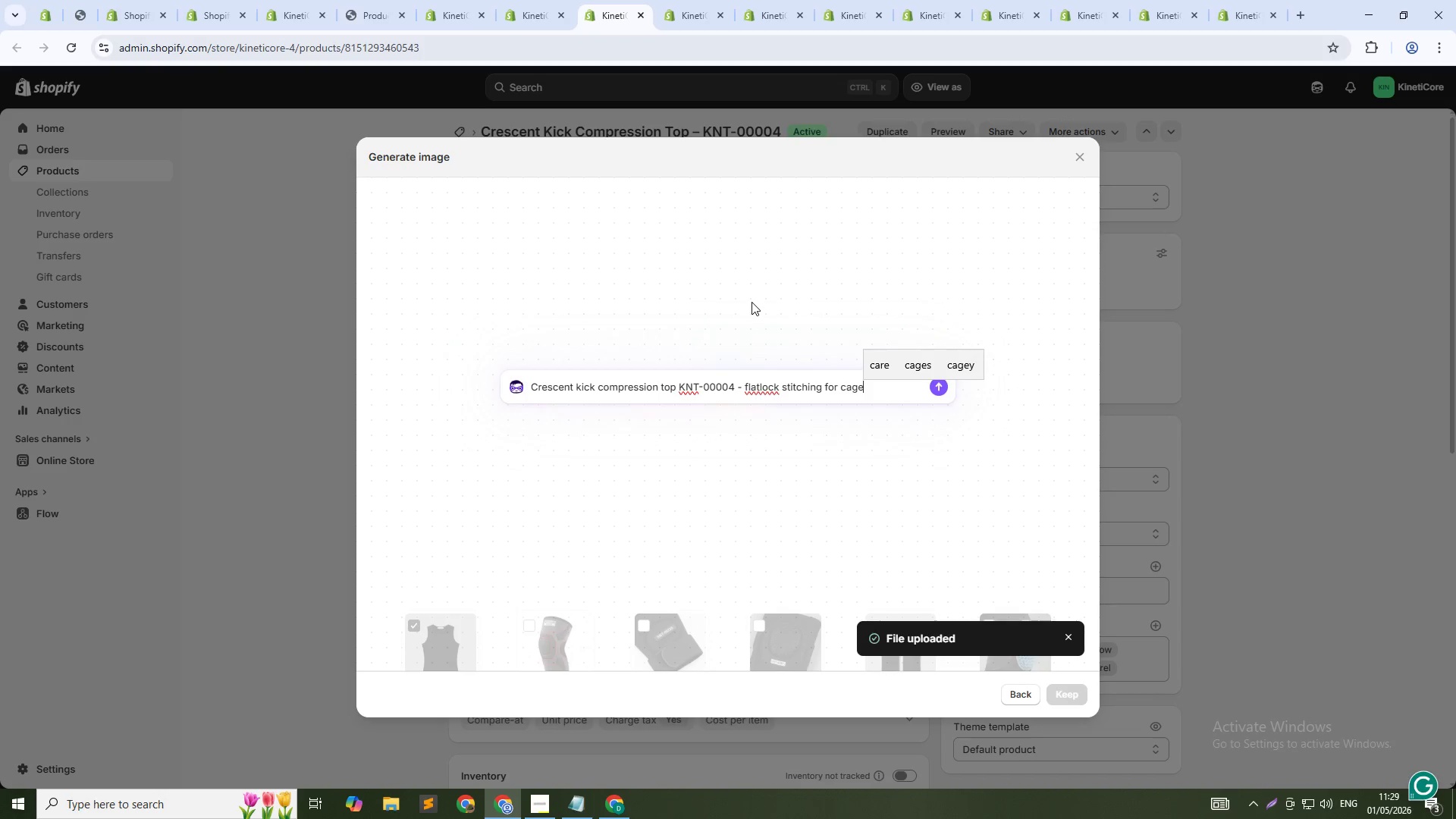 
key(Control+A)
 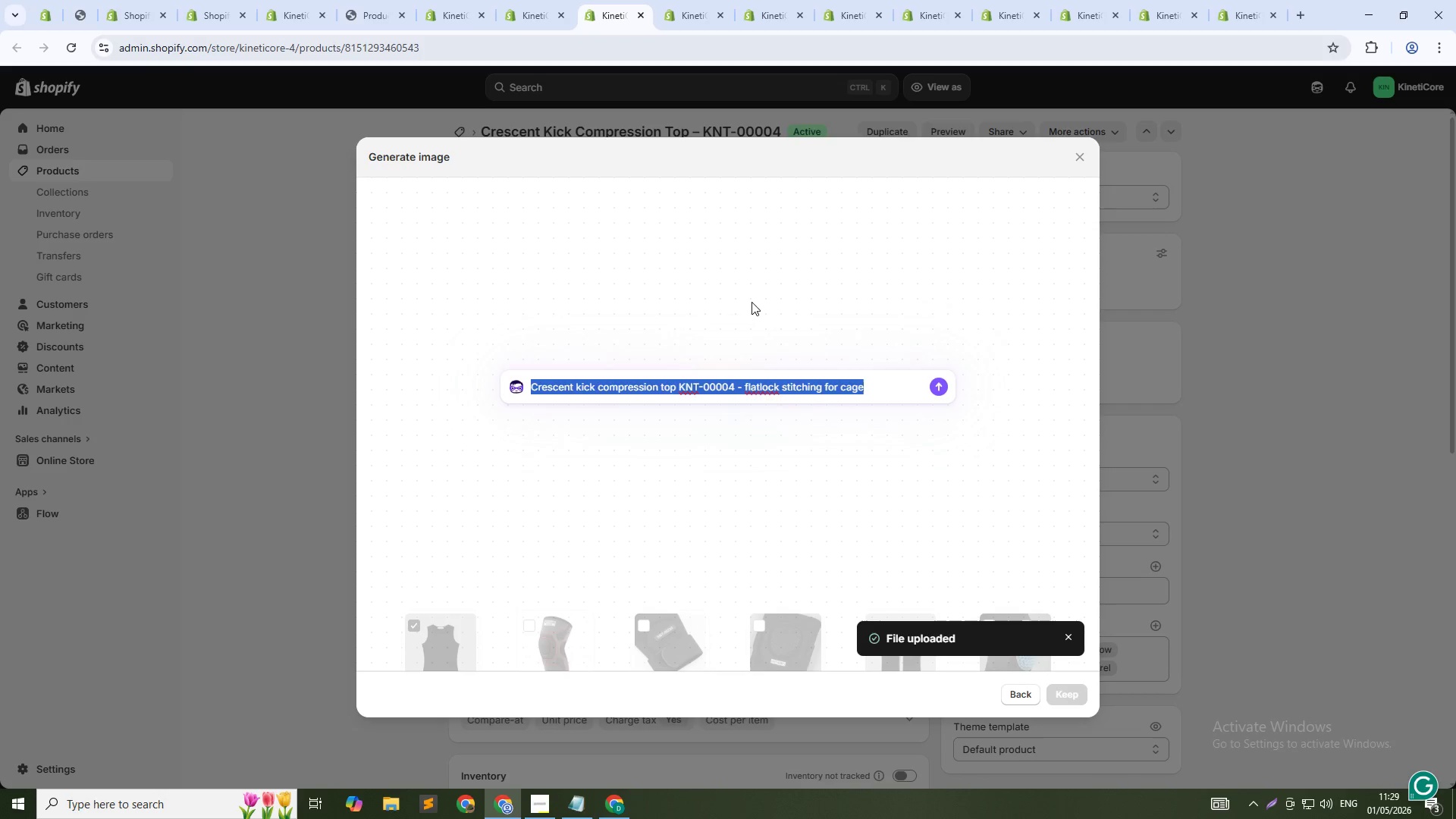 
key(ArrowRight)
 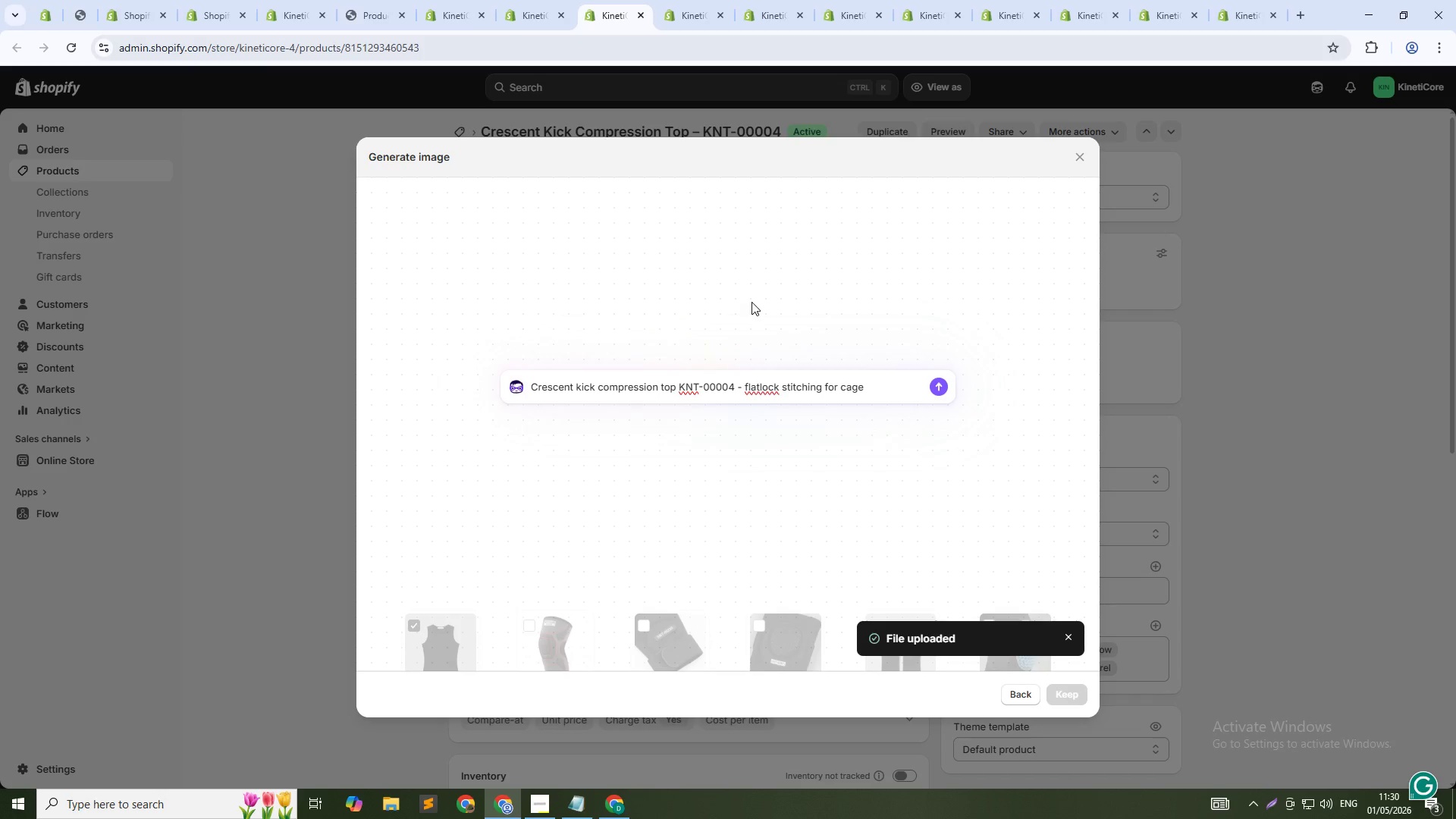 
wait(14.52)
 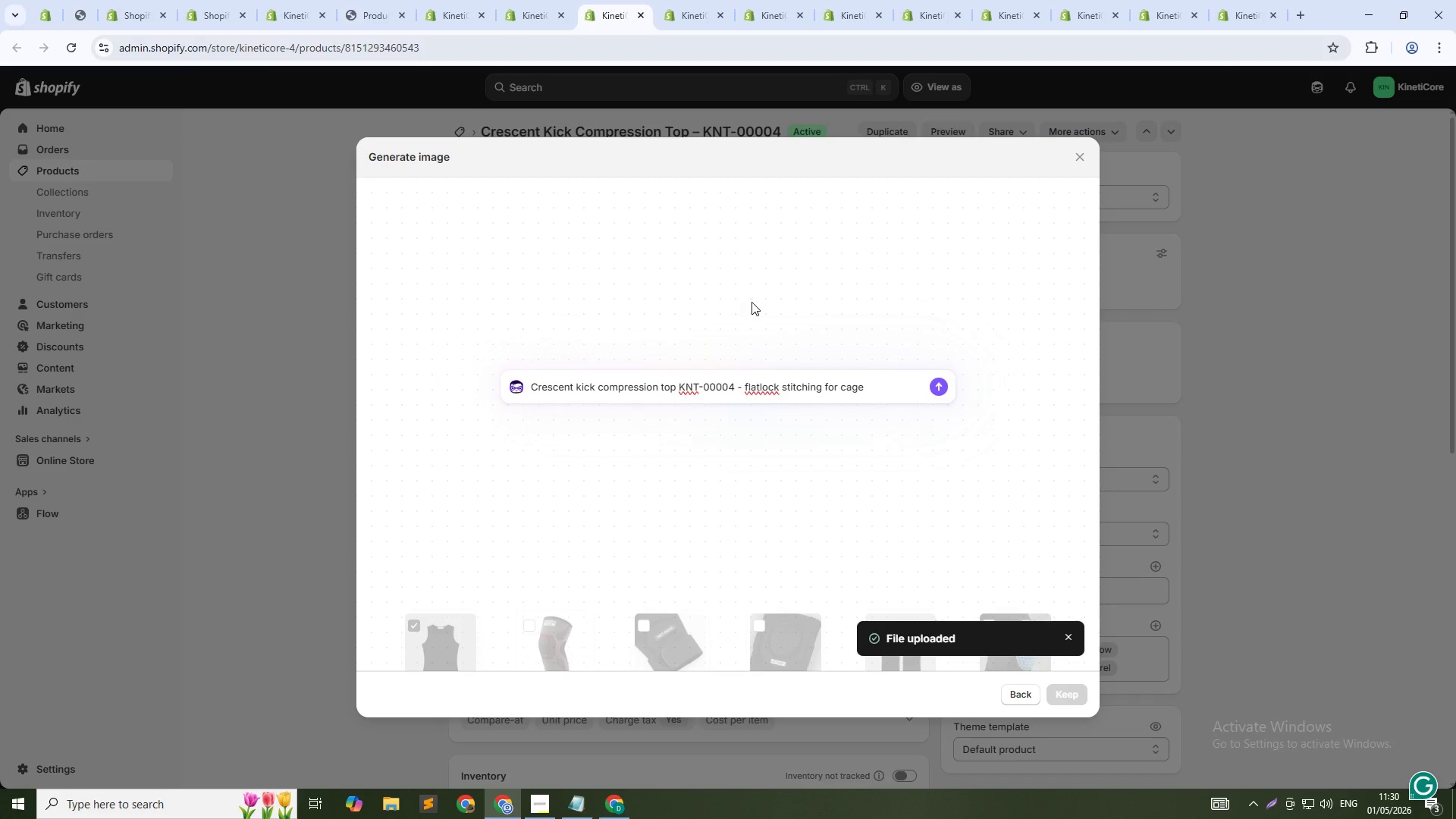 
hold_key(key=Backspace, duration=1.11)
 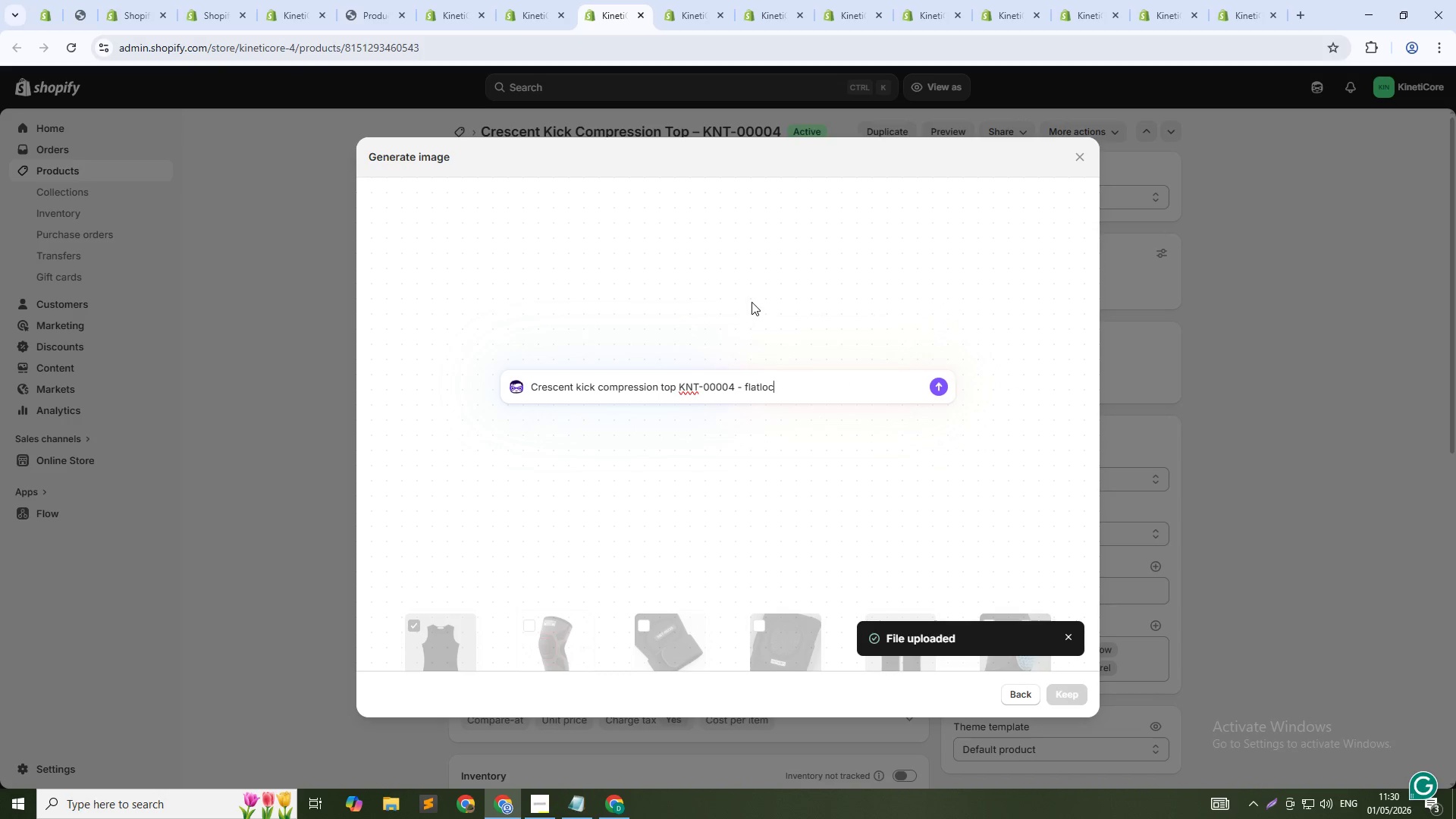 
key(Backspace)
key(Backspace)
key(Backspace)
key(Backspace)
key(Backspace)
key(Backspace)
key(Backspace)
type(shoulder u)
key(Backspace)
type(support for tricking and martial arts, 1:! square)
 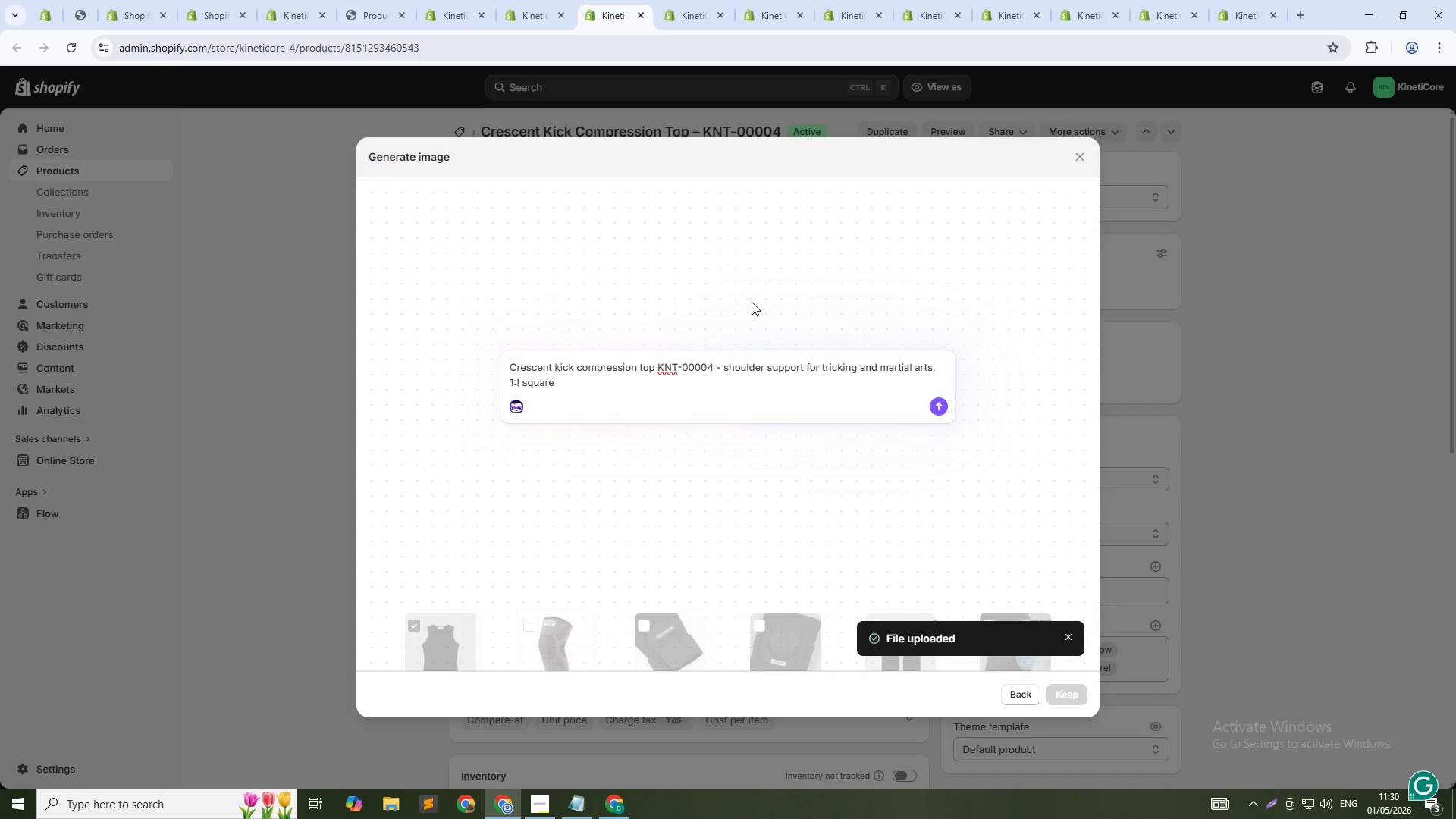 
key(Enter)
 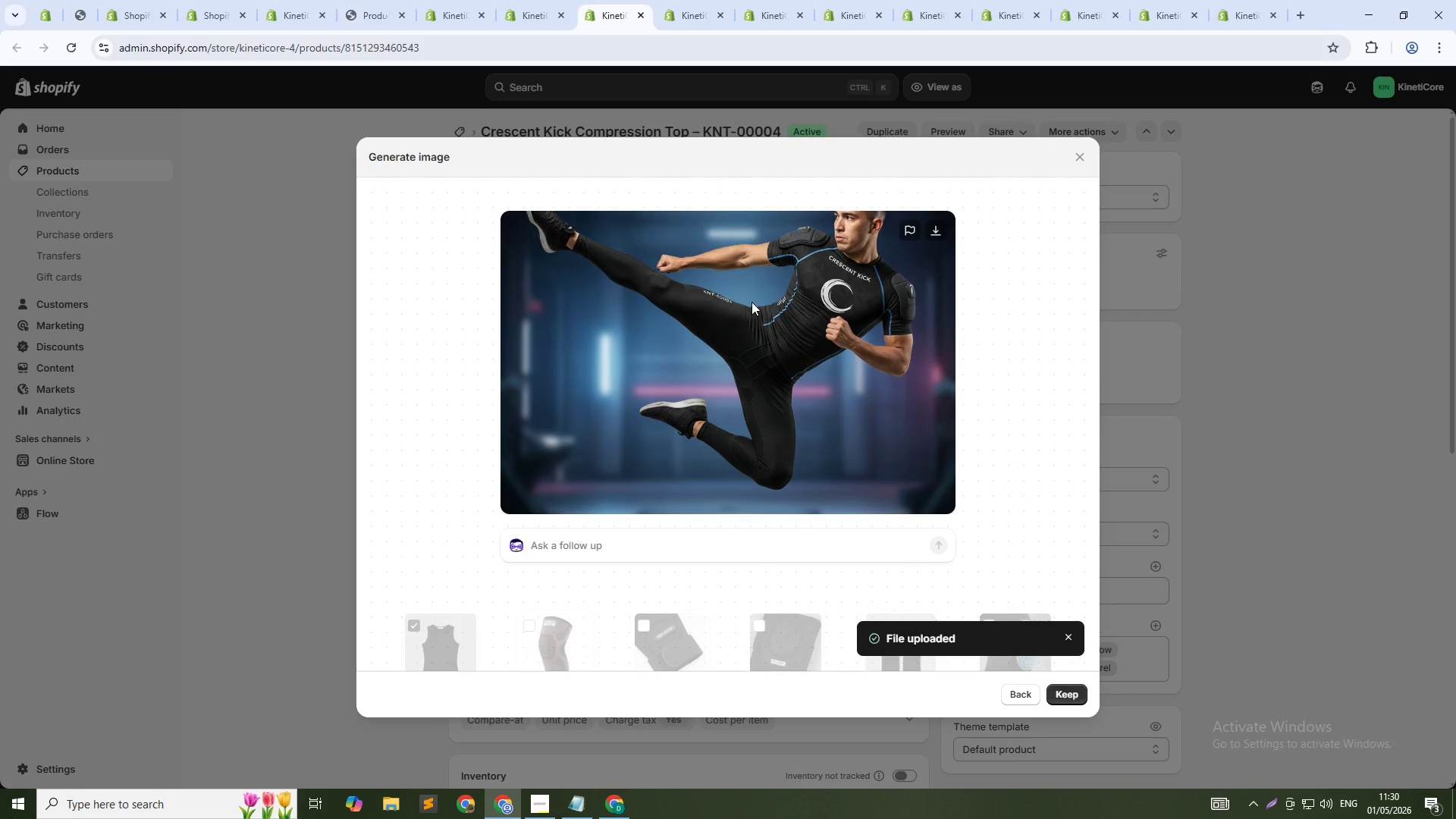 
wait(32.58)
 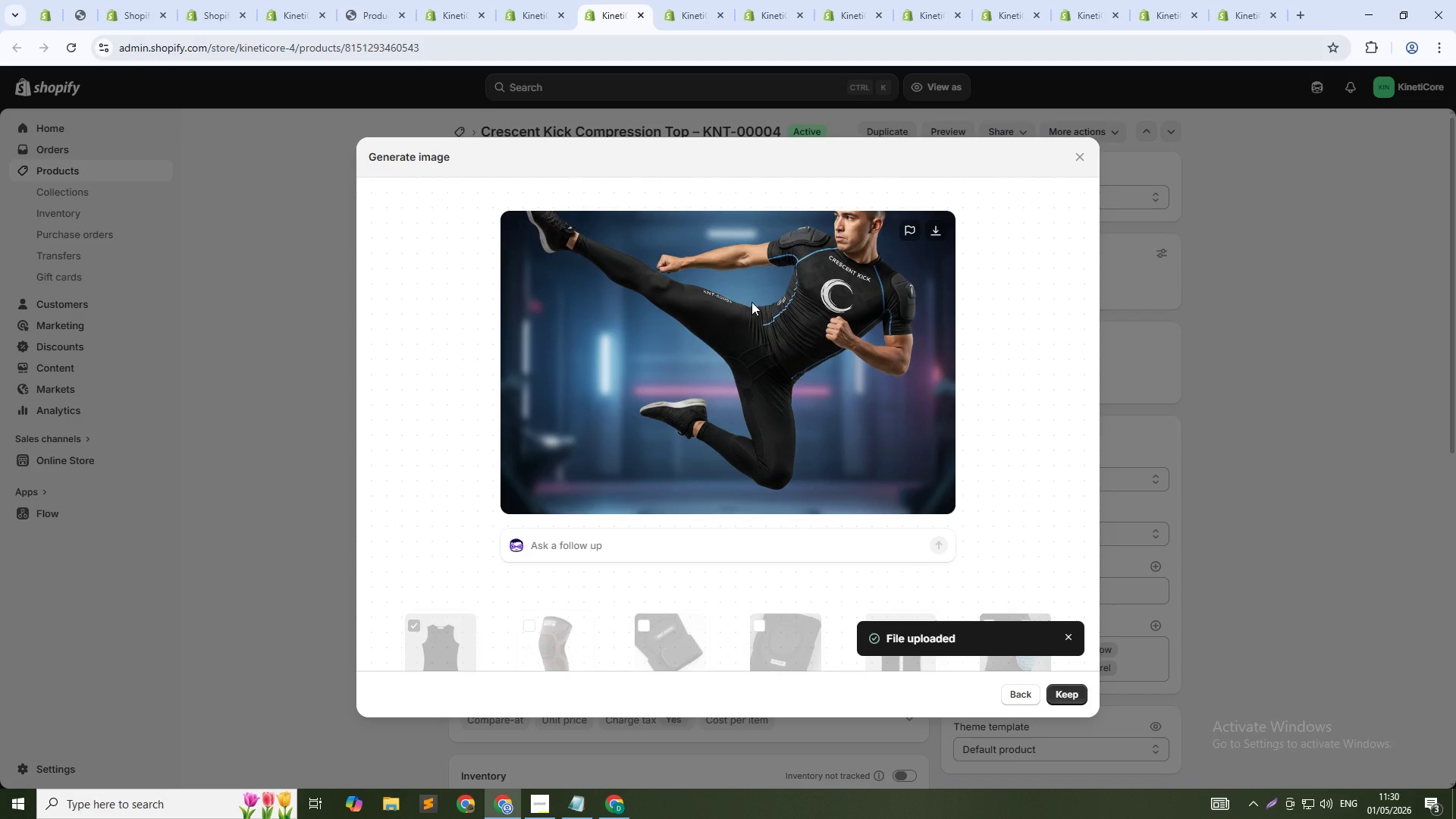 
left_click([1072, 695])
 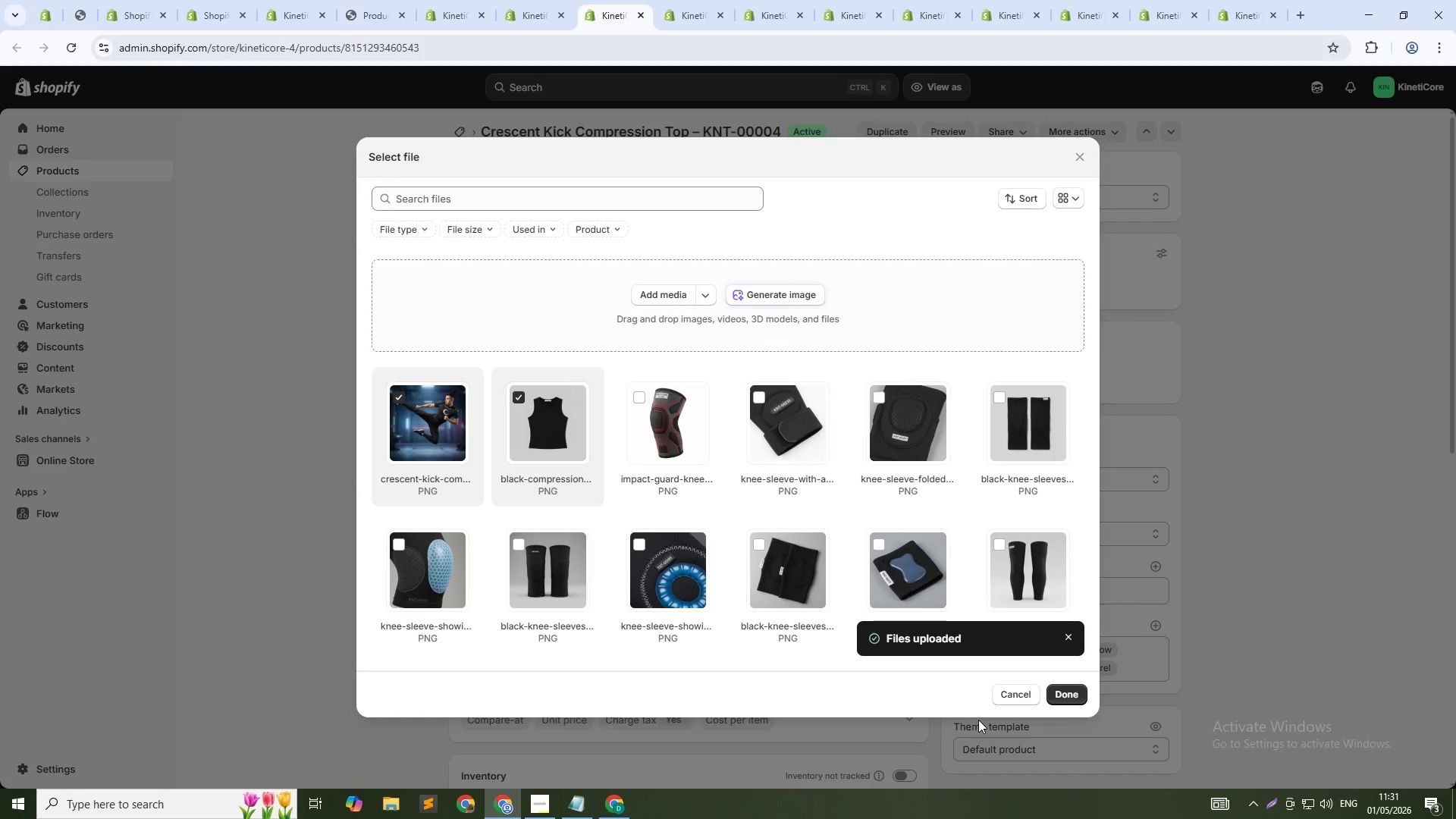 
wait(28.42)
 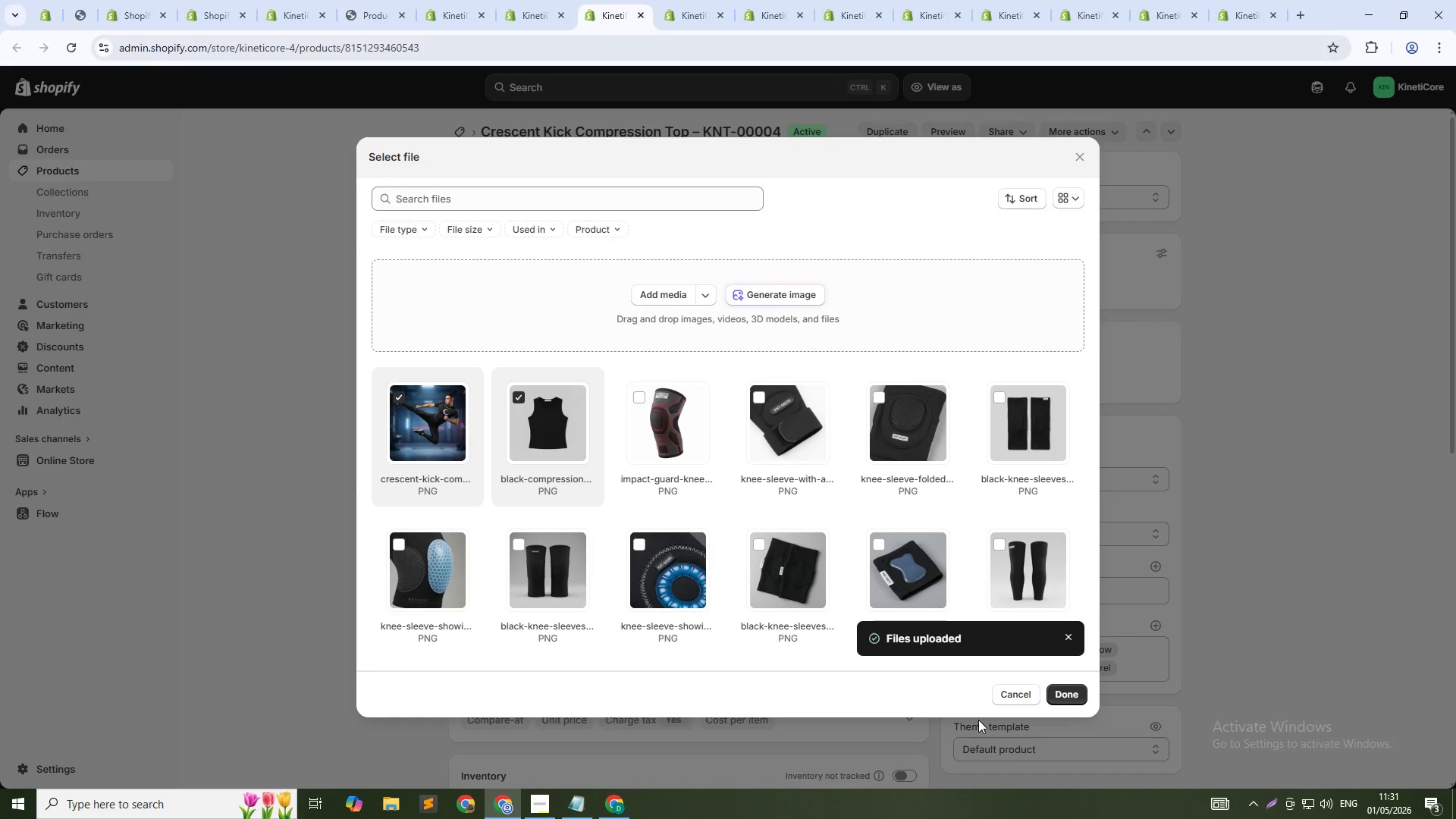 
left_click([1073, 696])
 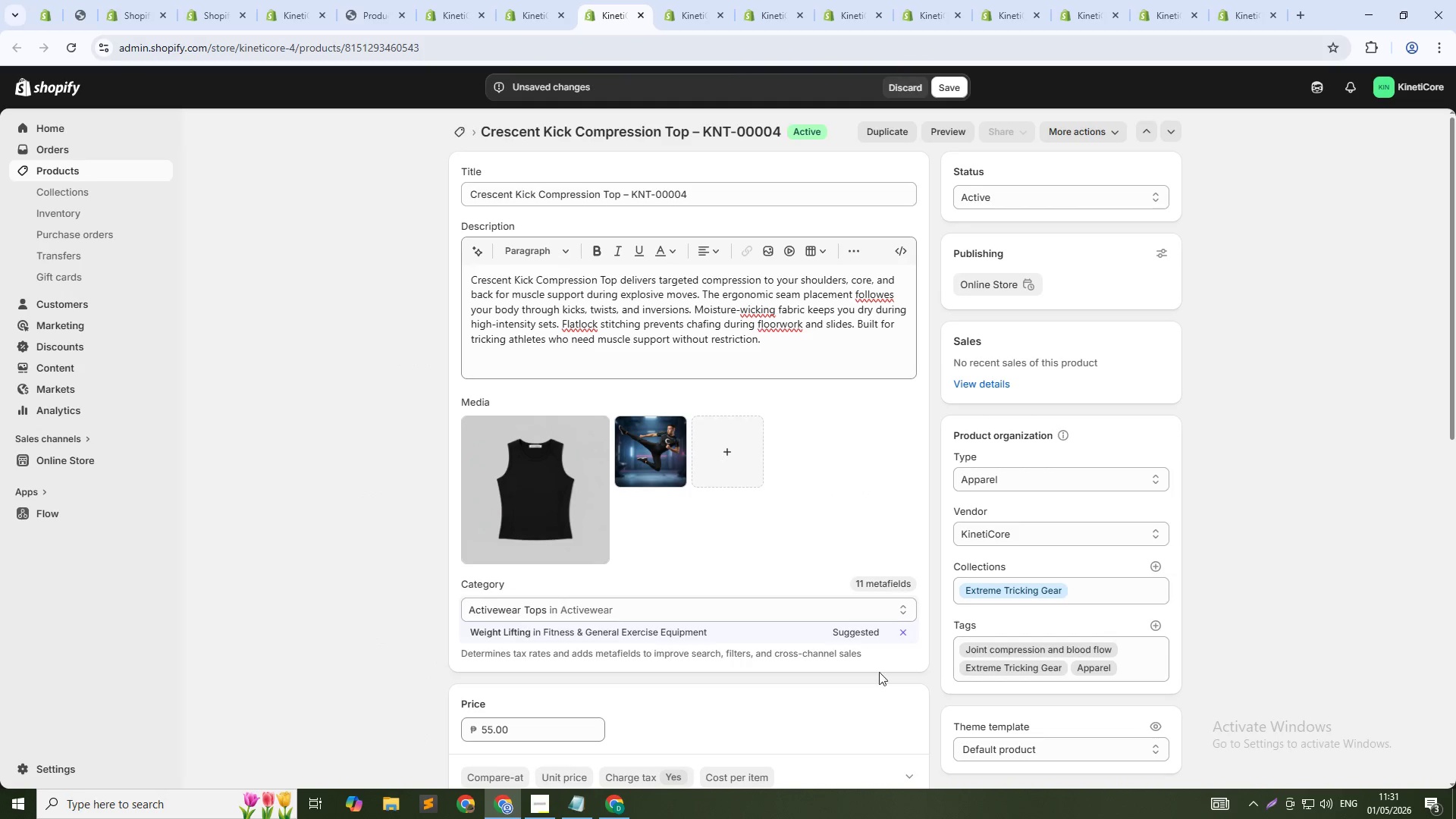 
left_click([589, 495])
 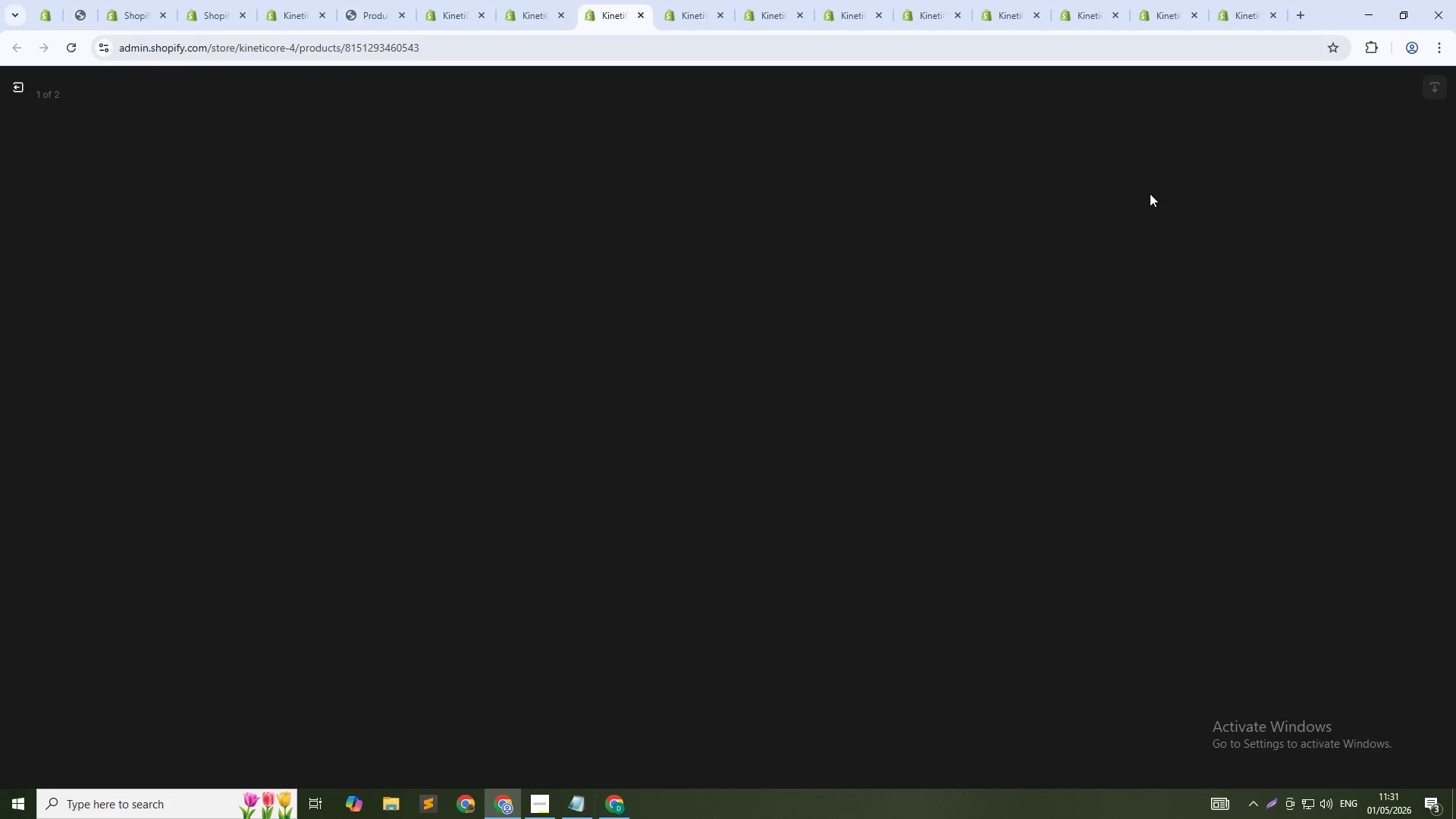 
left_click([1282, 266])
 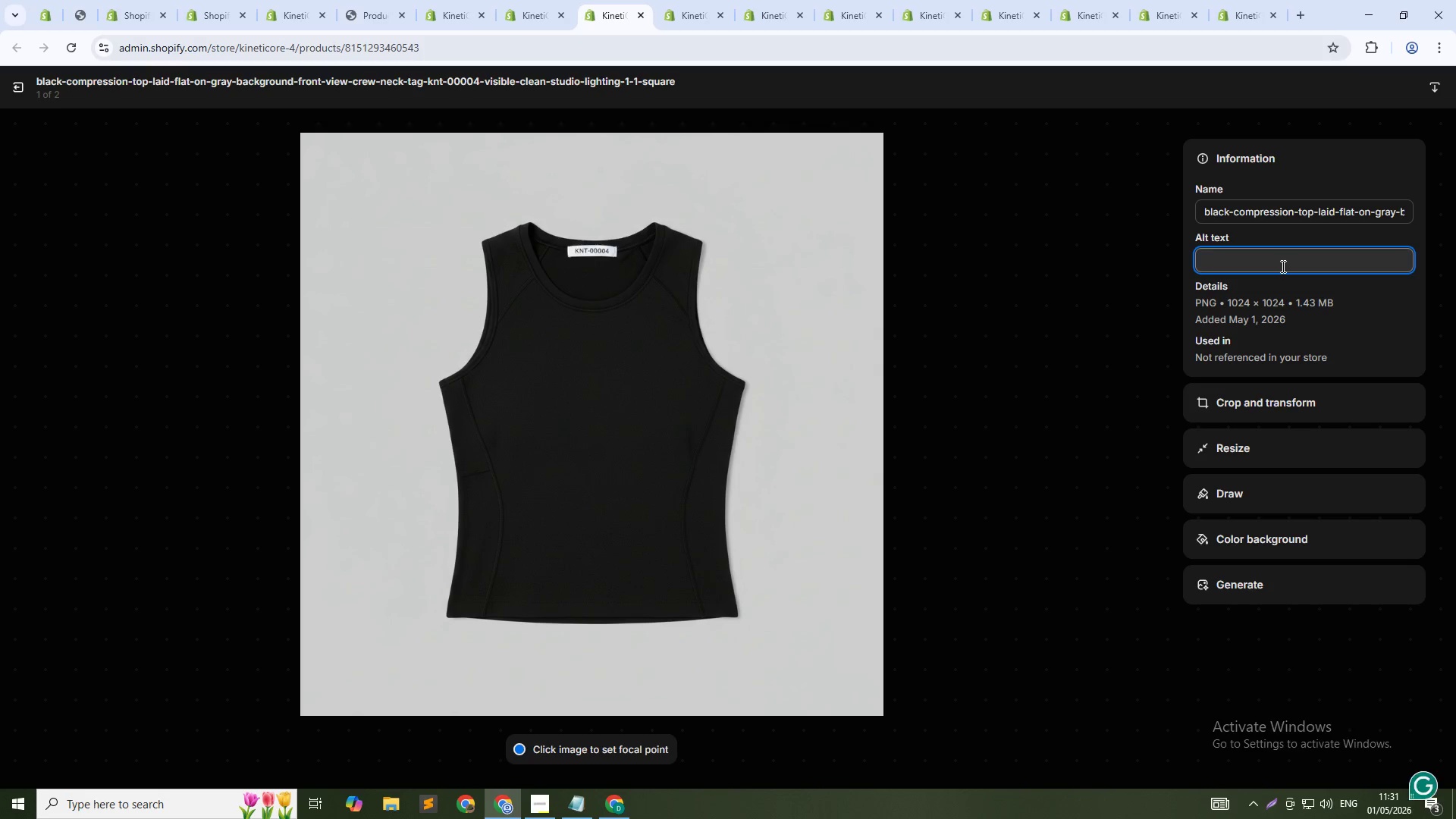 
key(Shift+C)
 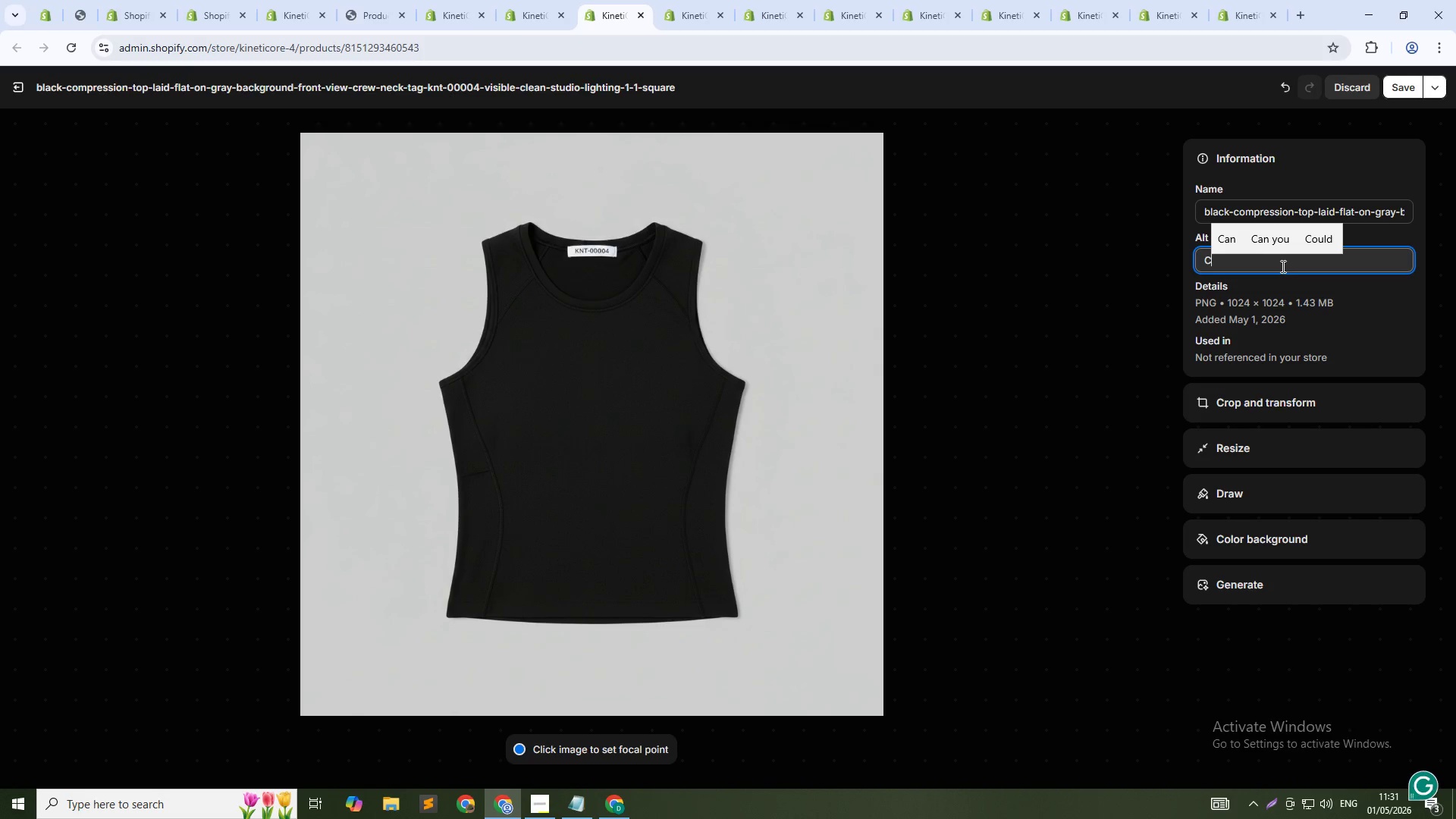 
type(rescent Kick comr)
key(Backspace)
type(pression top KNT )
key(Backspace)
type(-00004 - flatlock stitching for chafe-free training)
 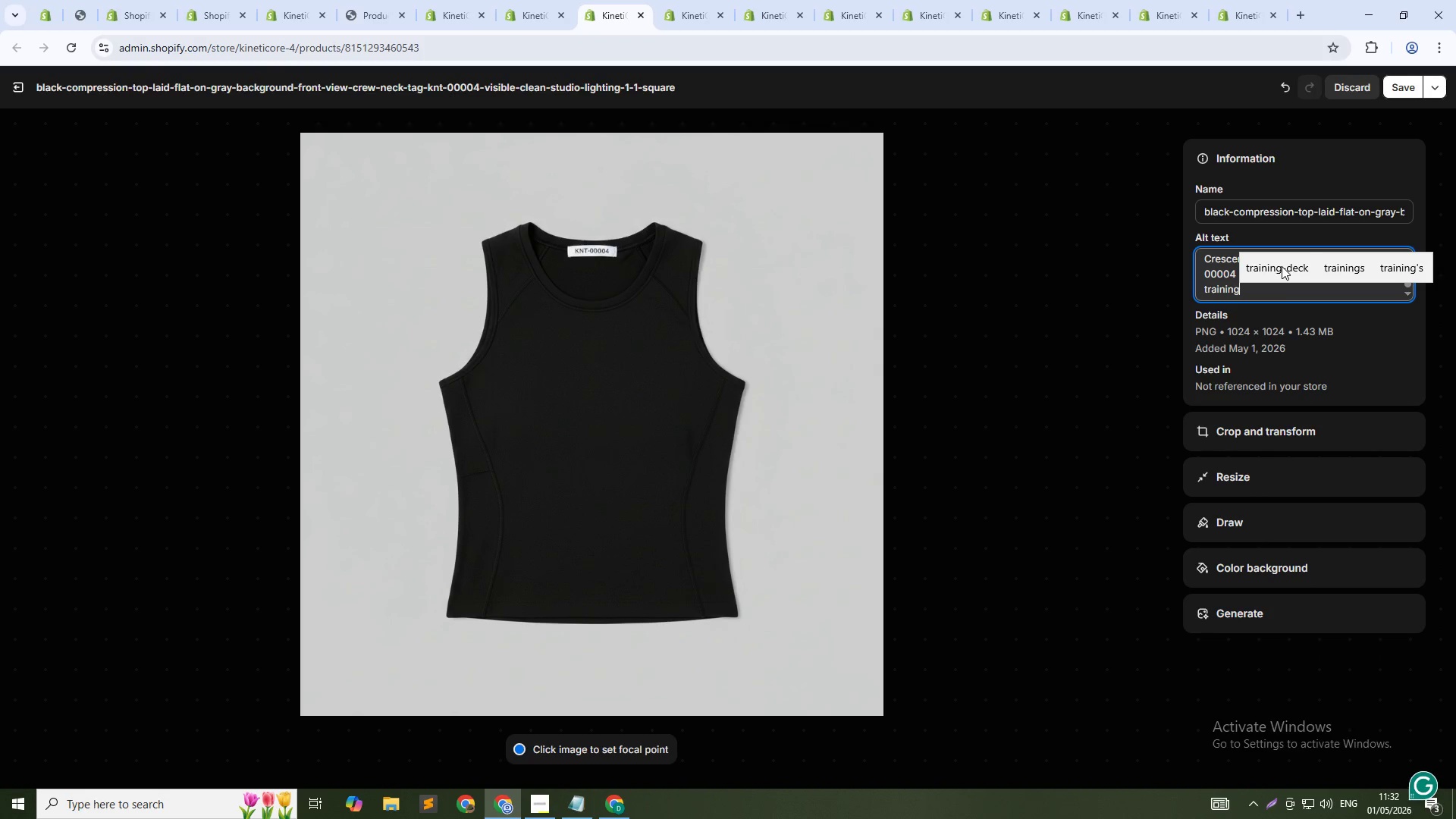 
left_click([1406, 92])
 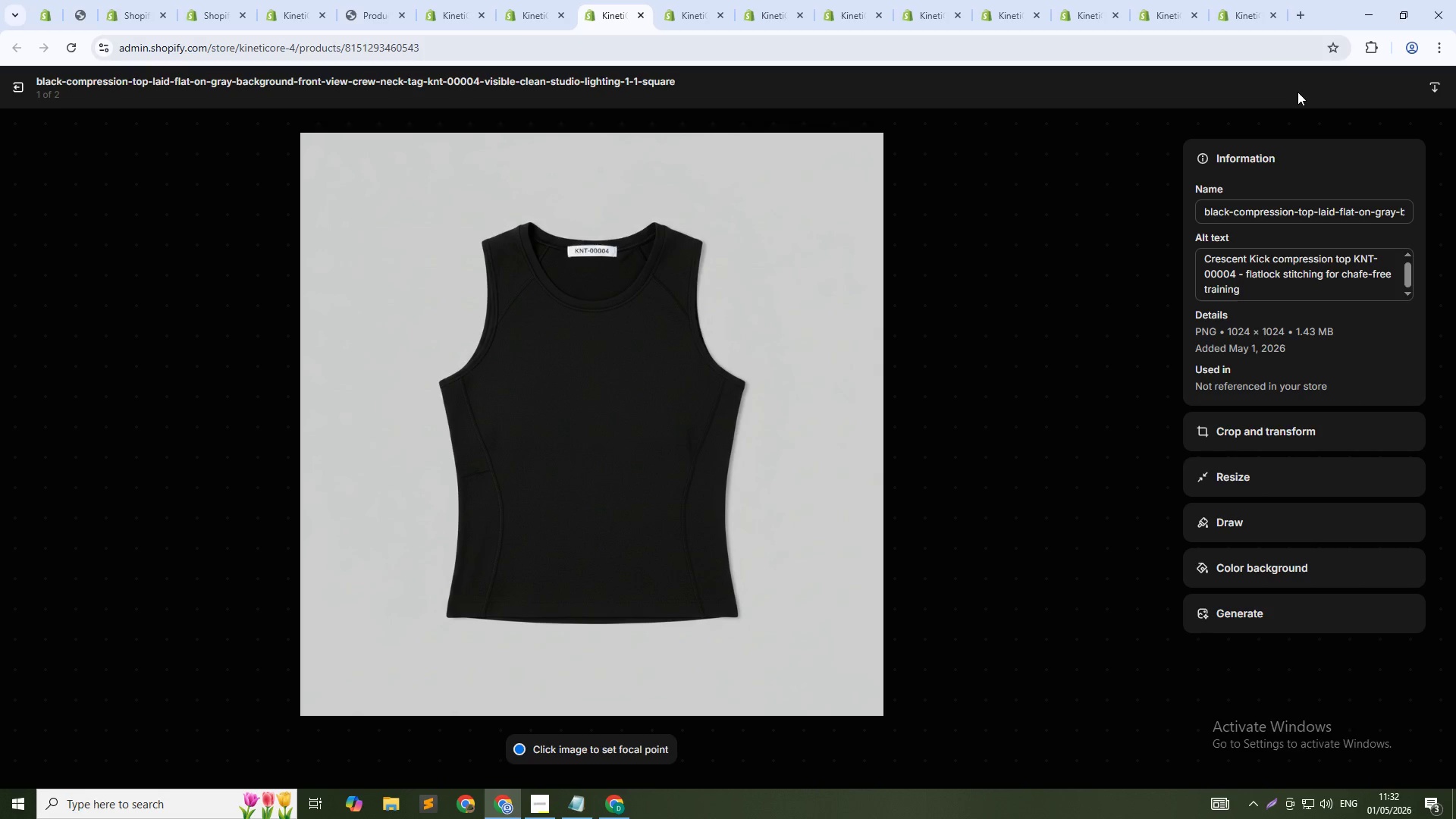 
wait(5.8)
 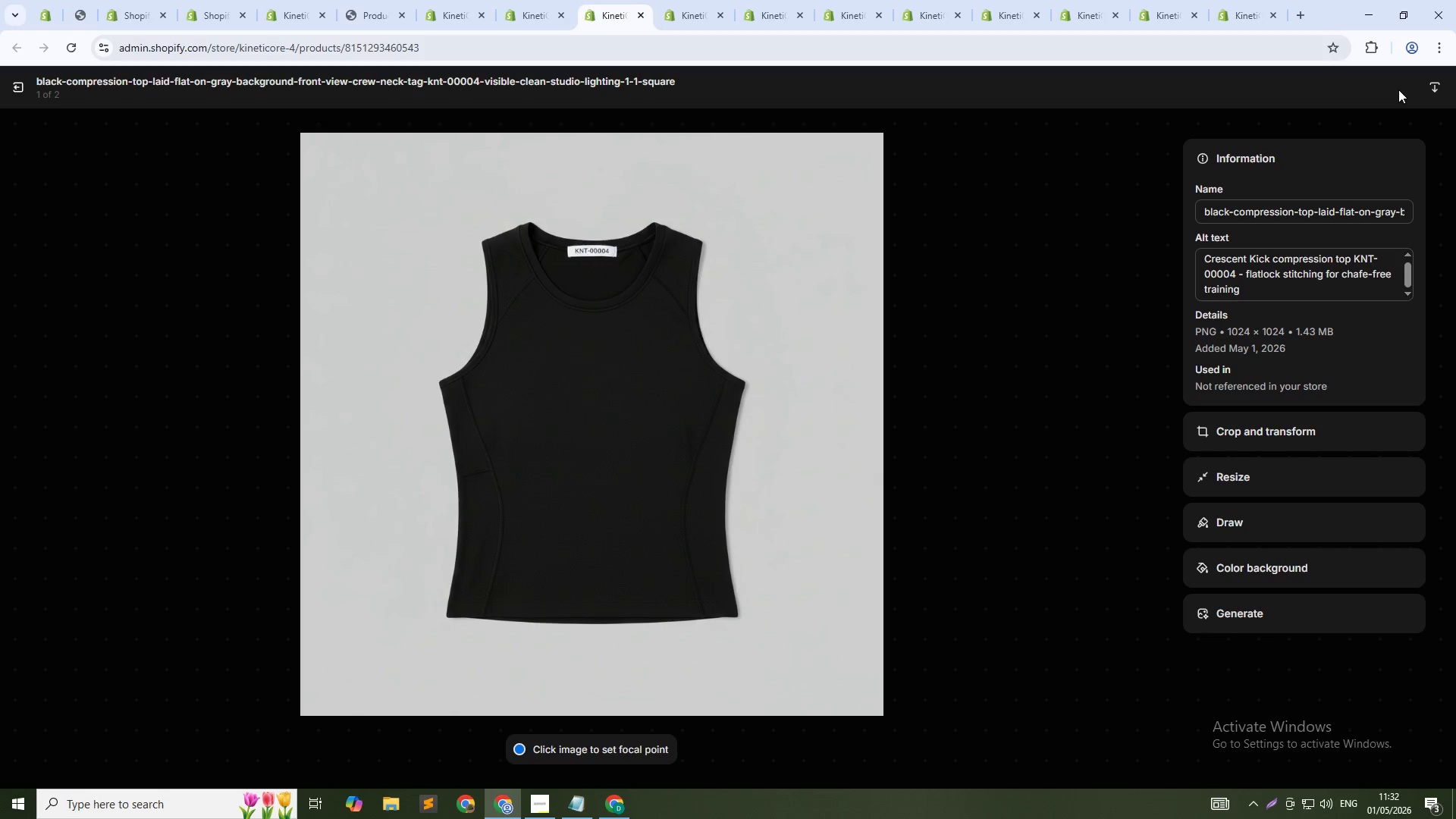 
left_click([1144, 457])
 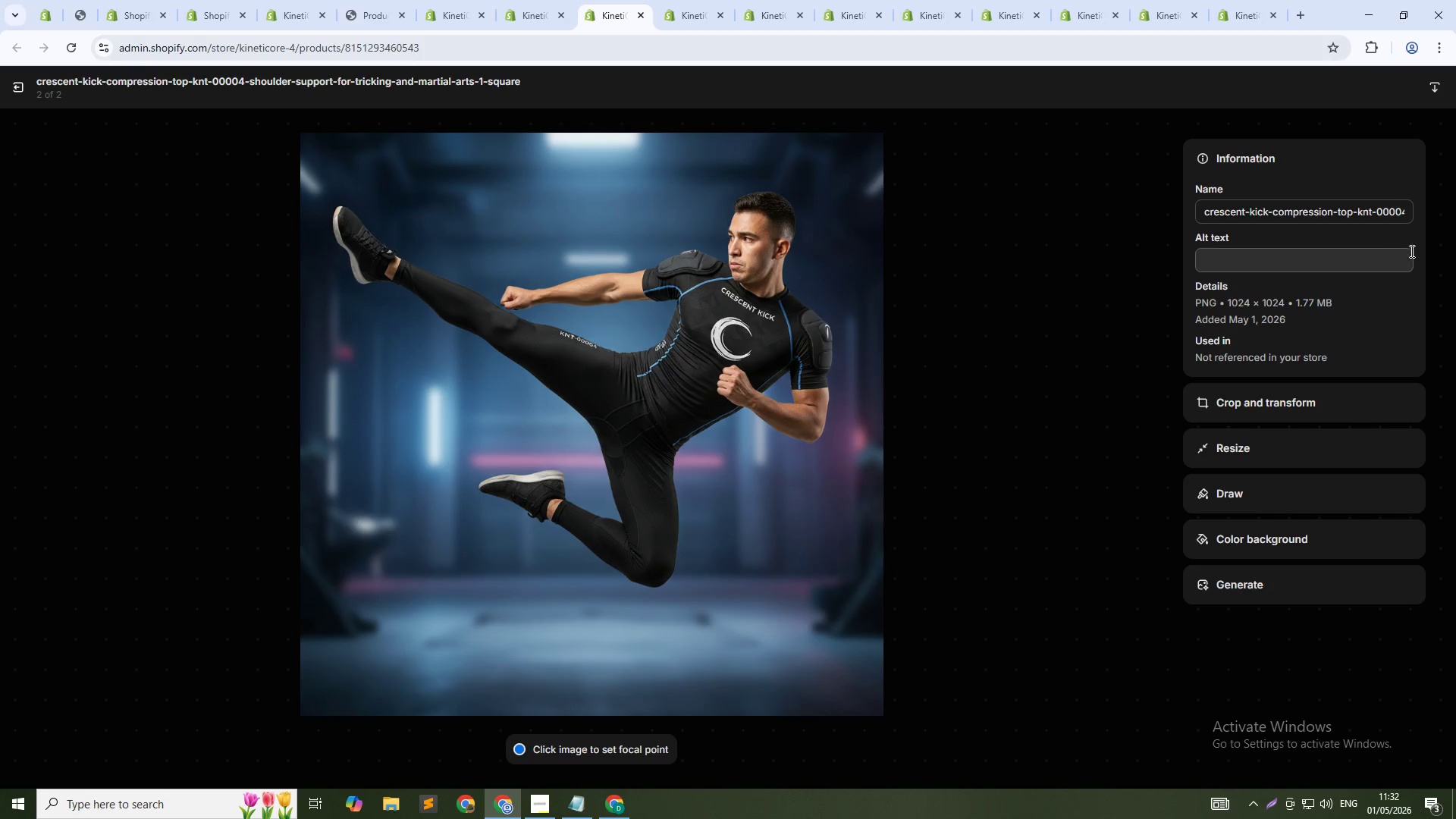 
left_click([1367, 260])
 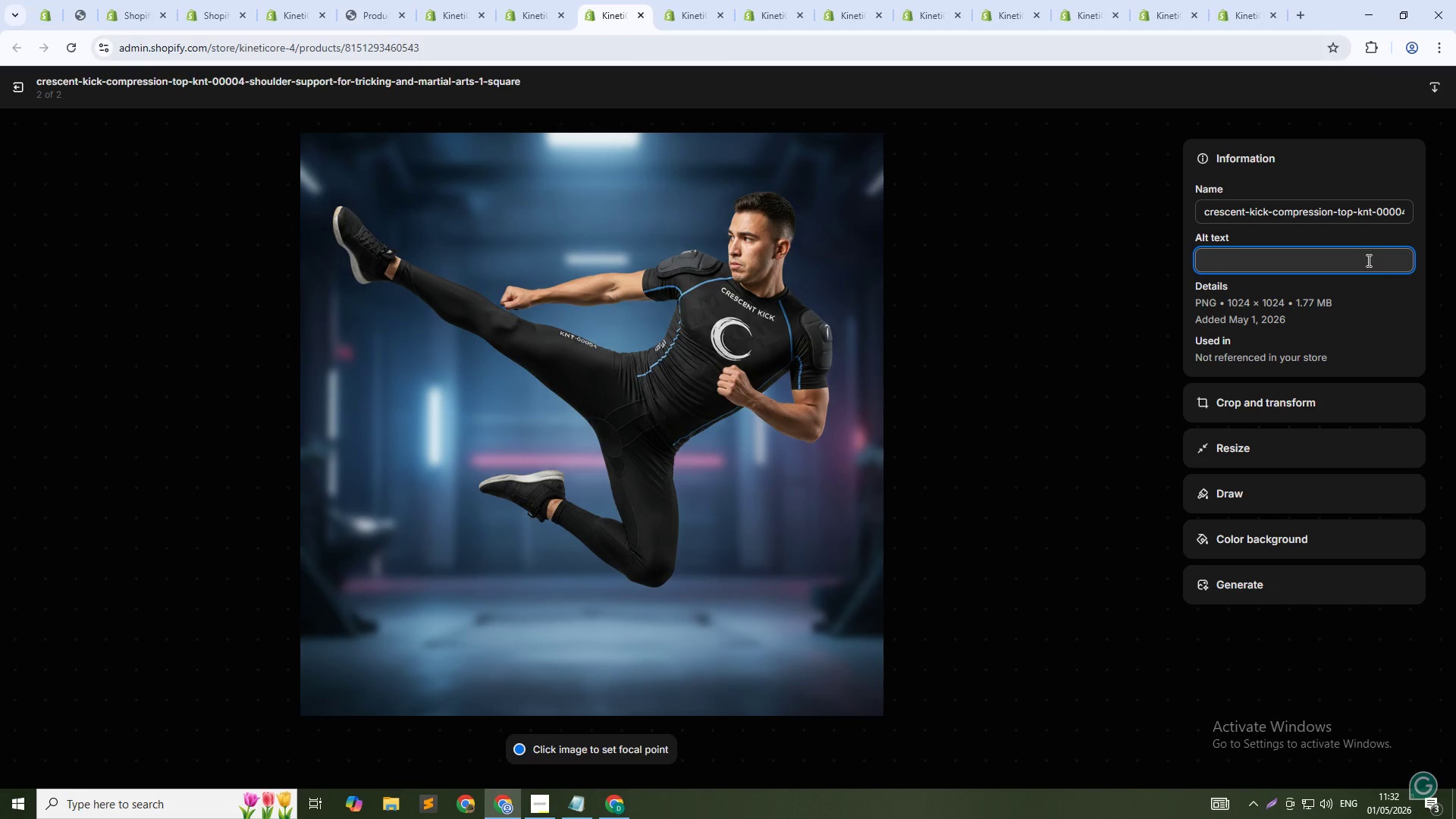 
type(Cres)
 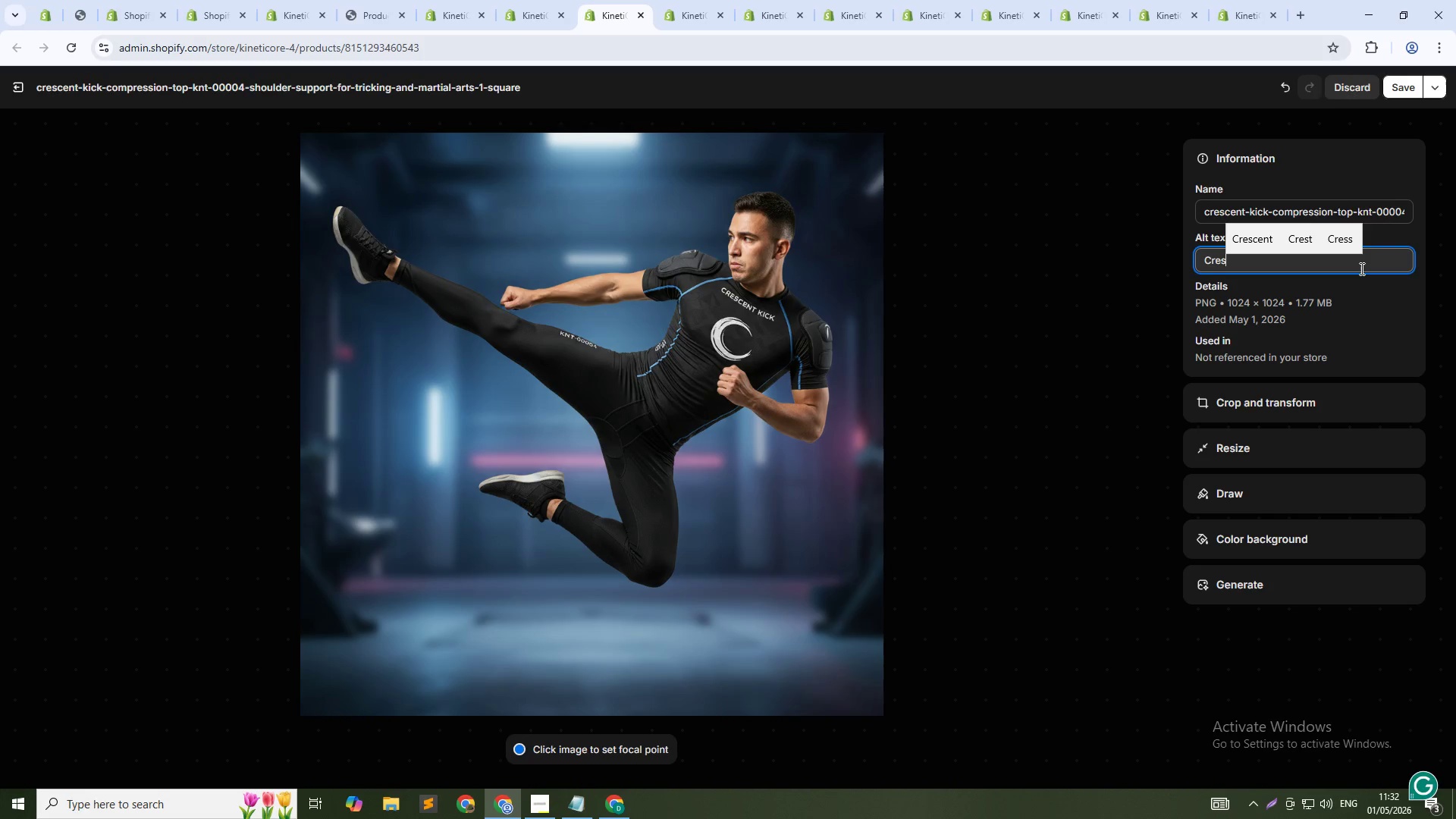 
type(cent Kick compression top KNT-00004 - shoulder support for tricking and martial arts)
 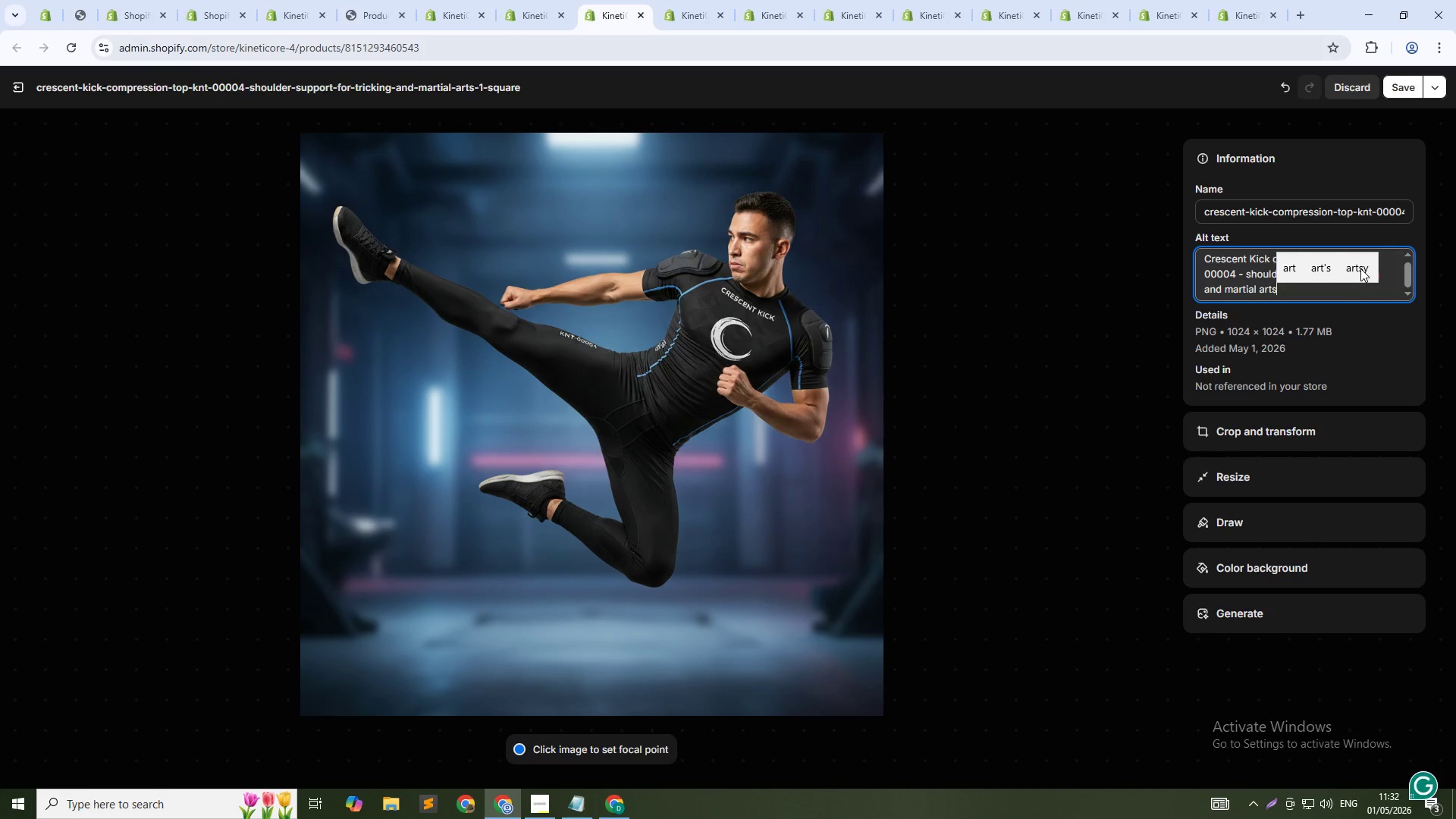 
left_click([1397, 93])
 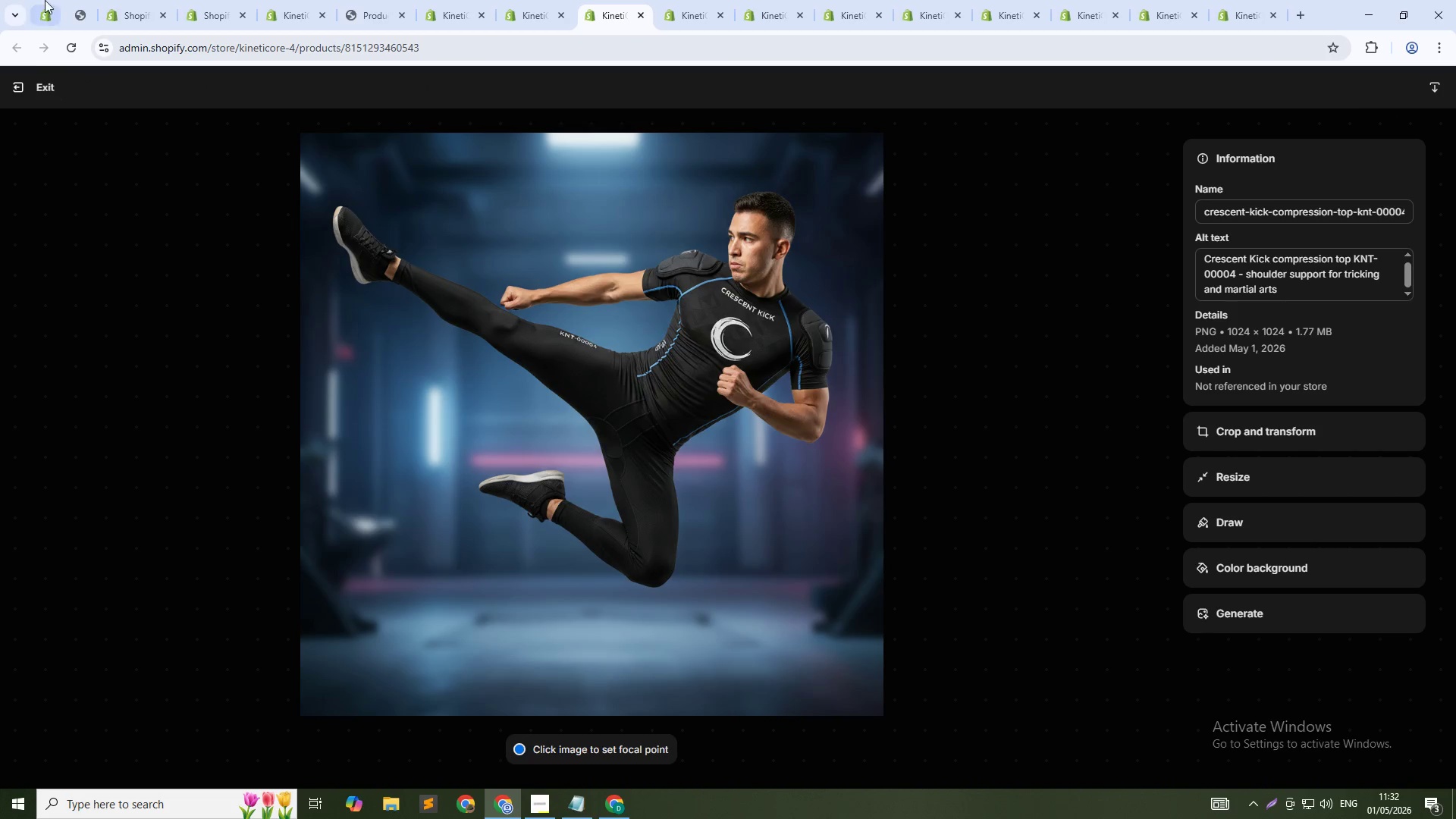 
left_click([21, 81])
 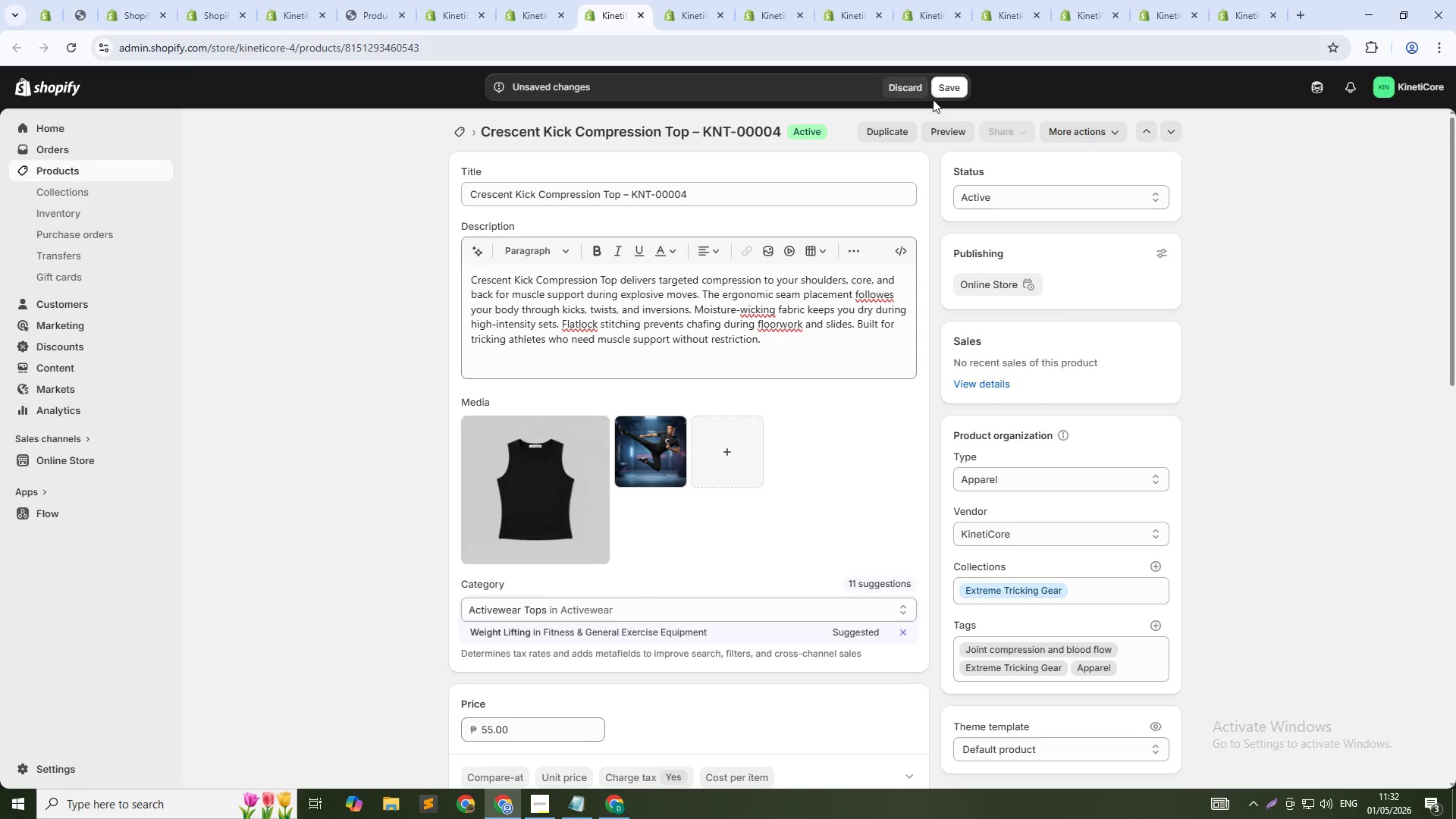 
left_click([948, 89])
 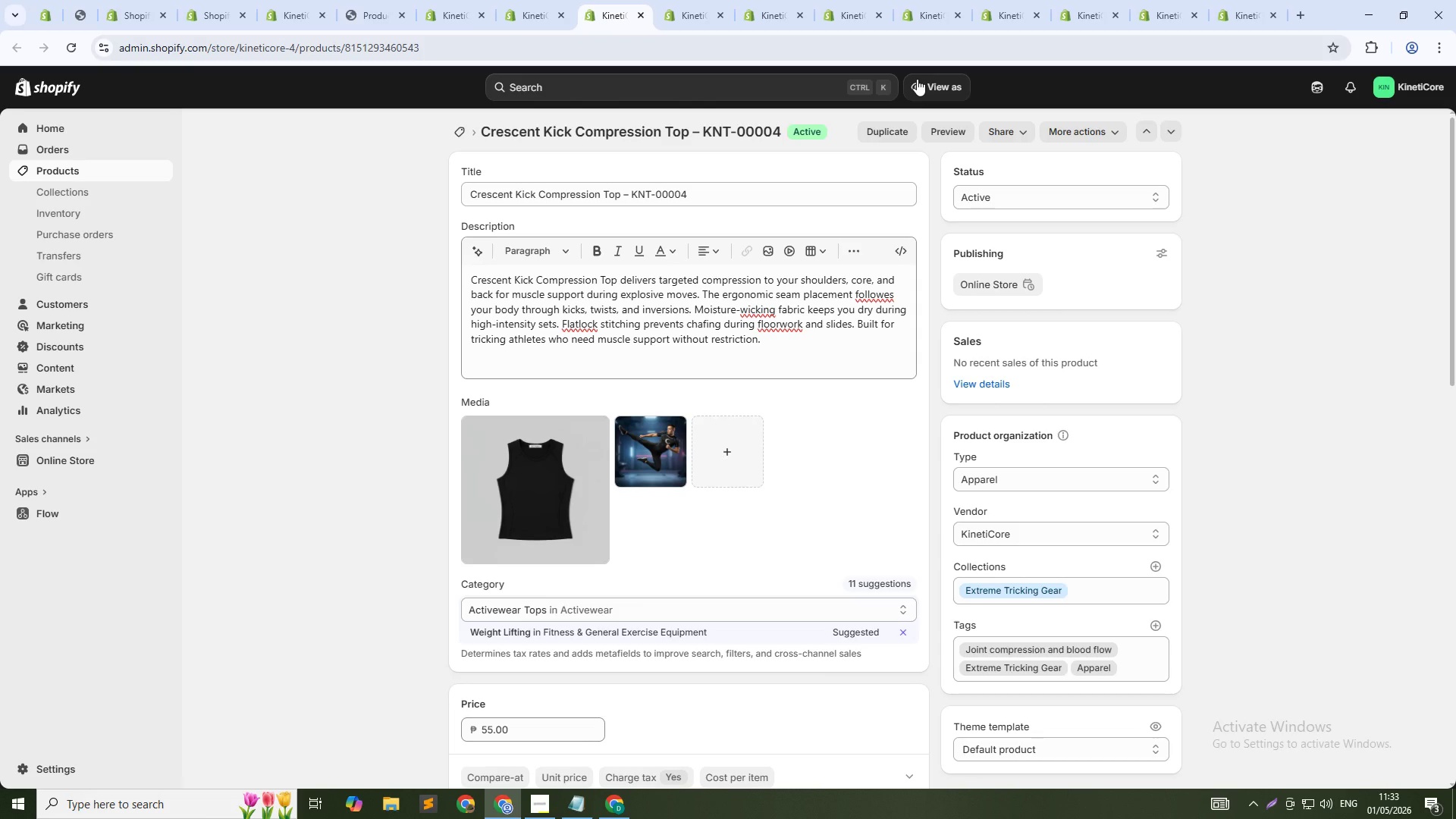 
wait(61.95)
 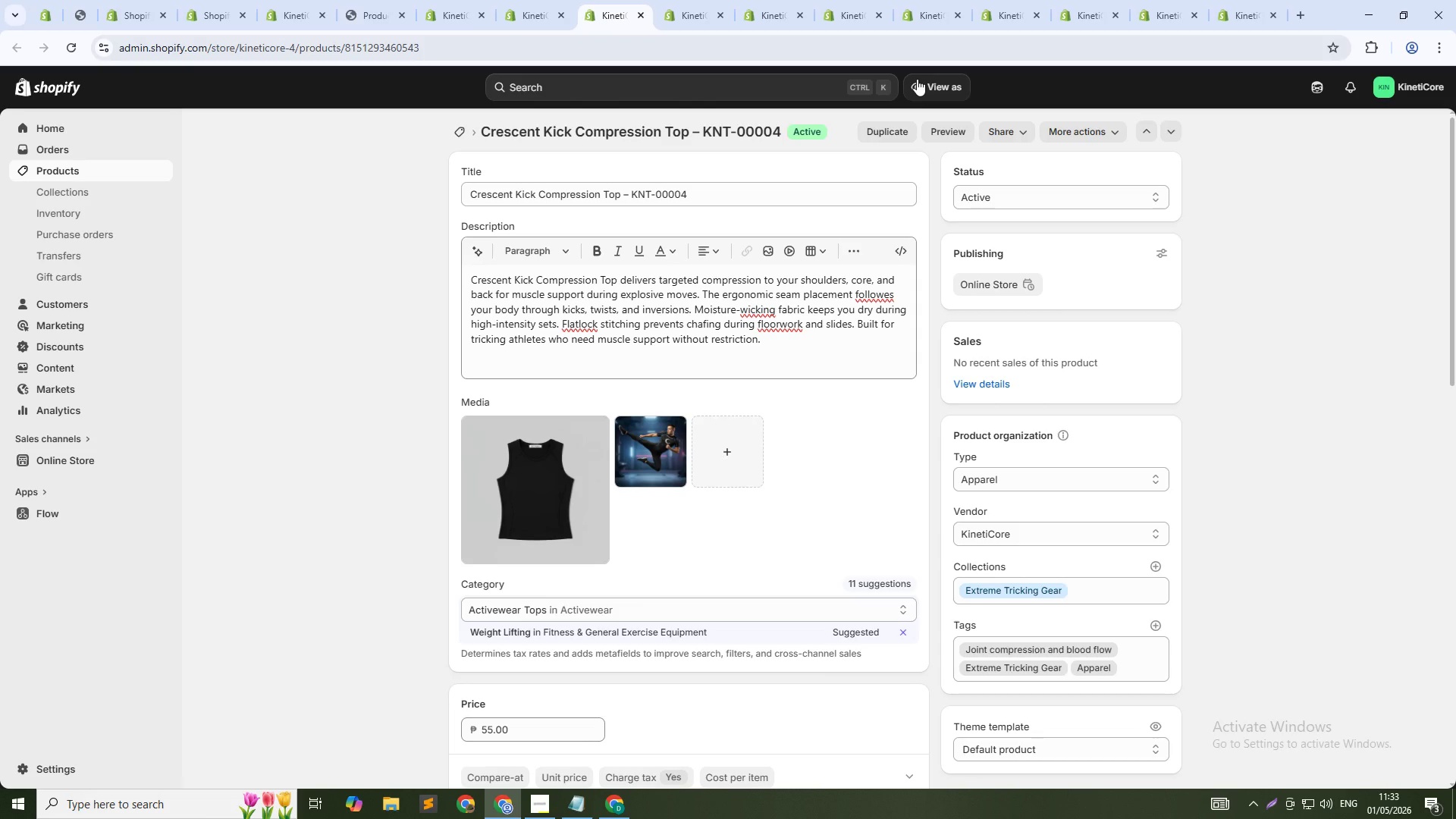 
middle_click([625, 0])
 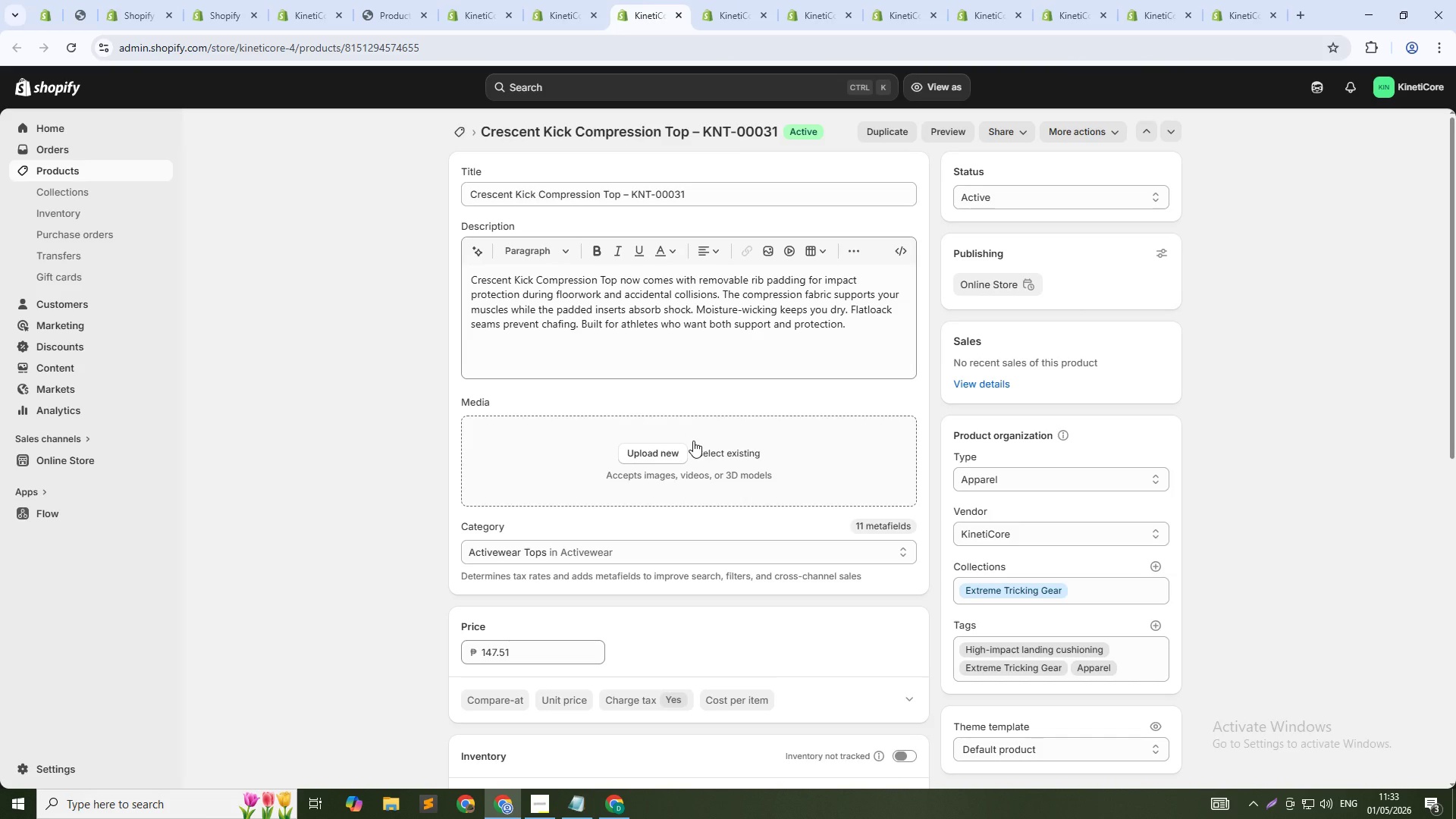 
wait(5.2)
 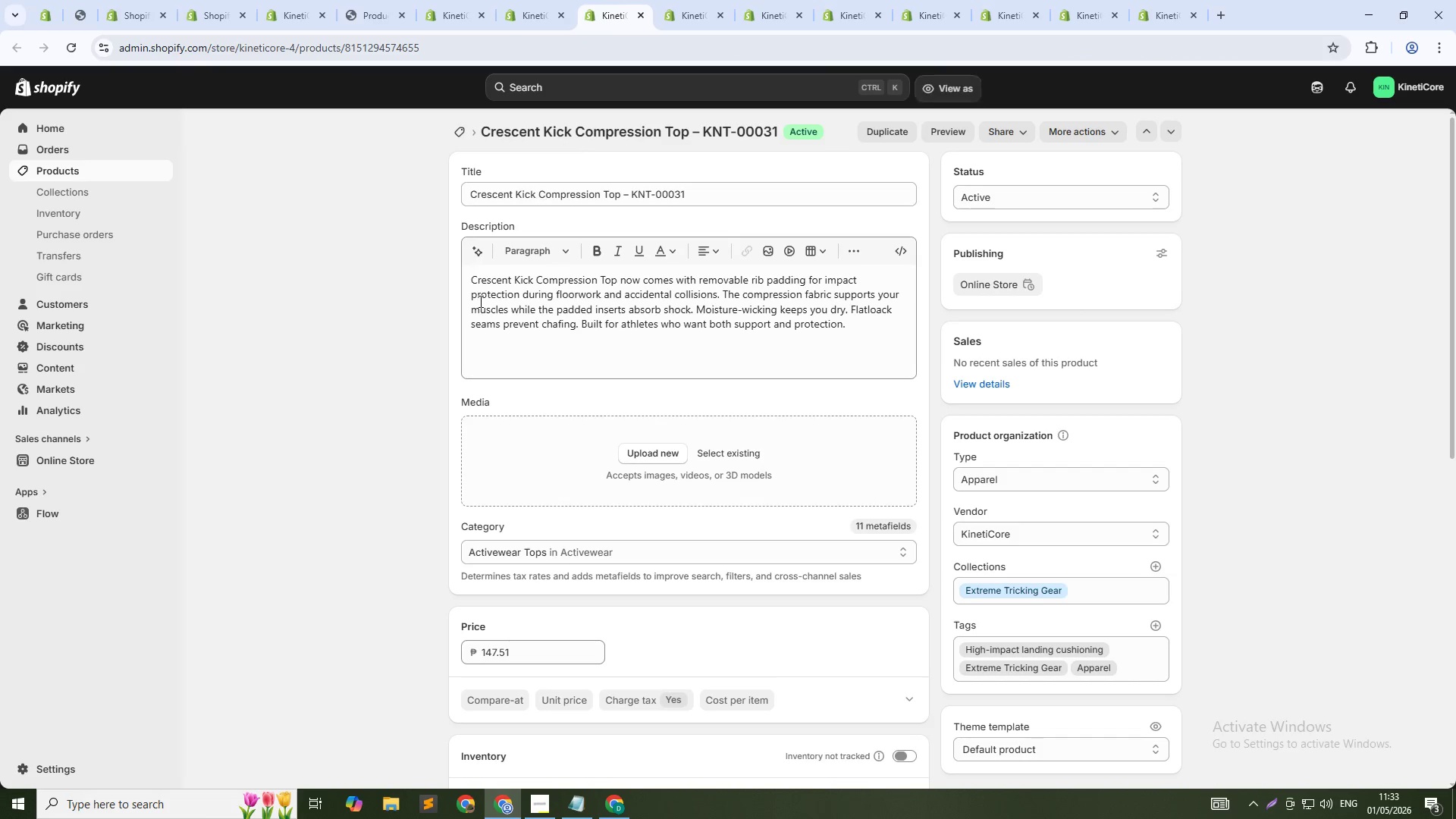 
left_click([740, 453])
 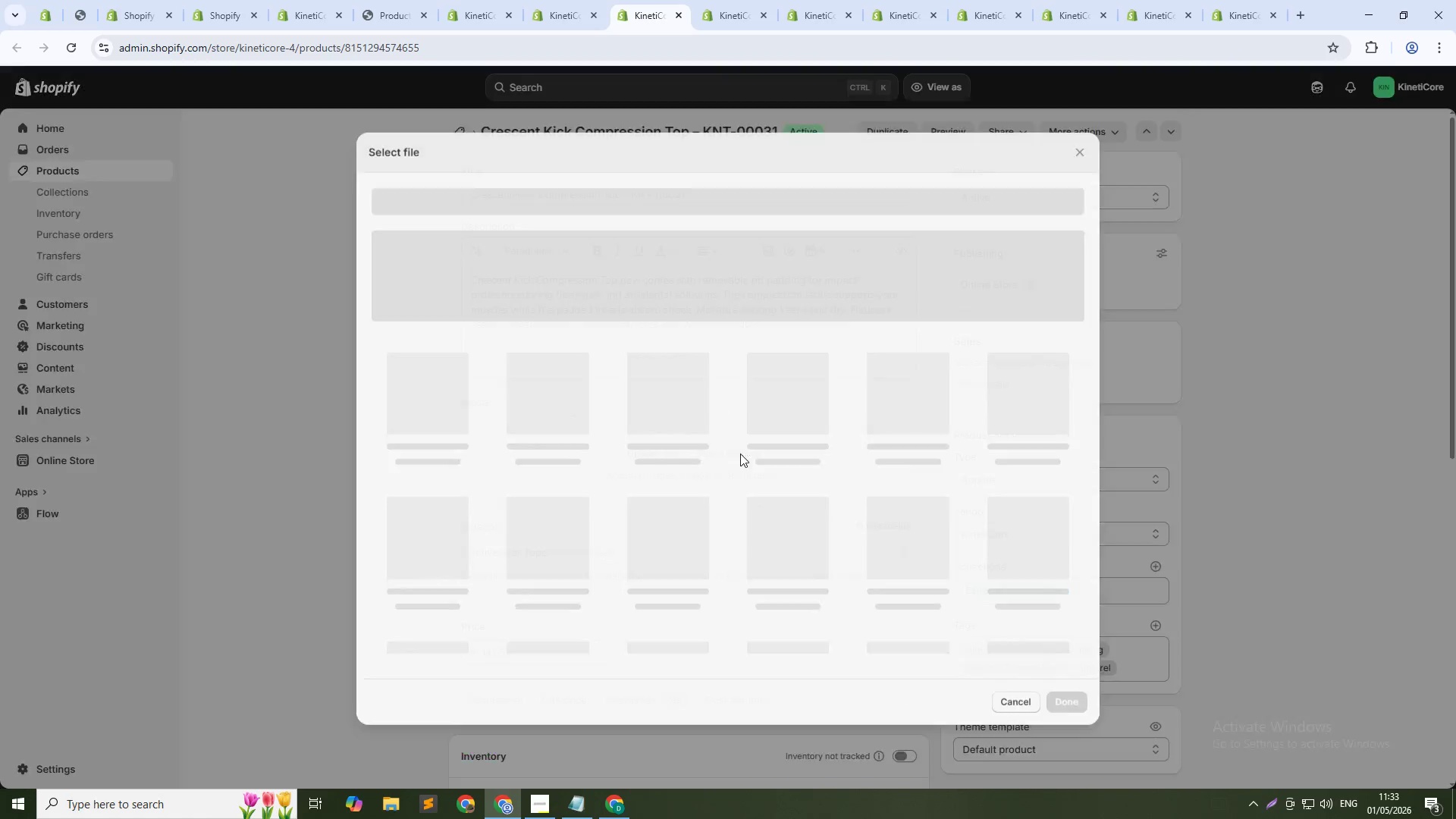 
mouse_move([730, 443])
 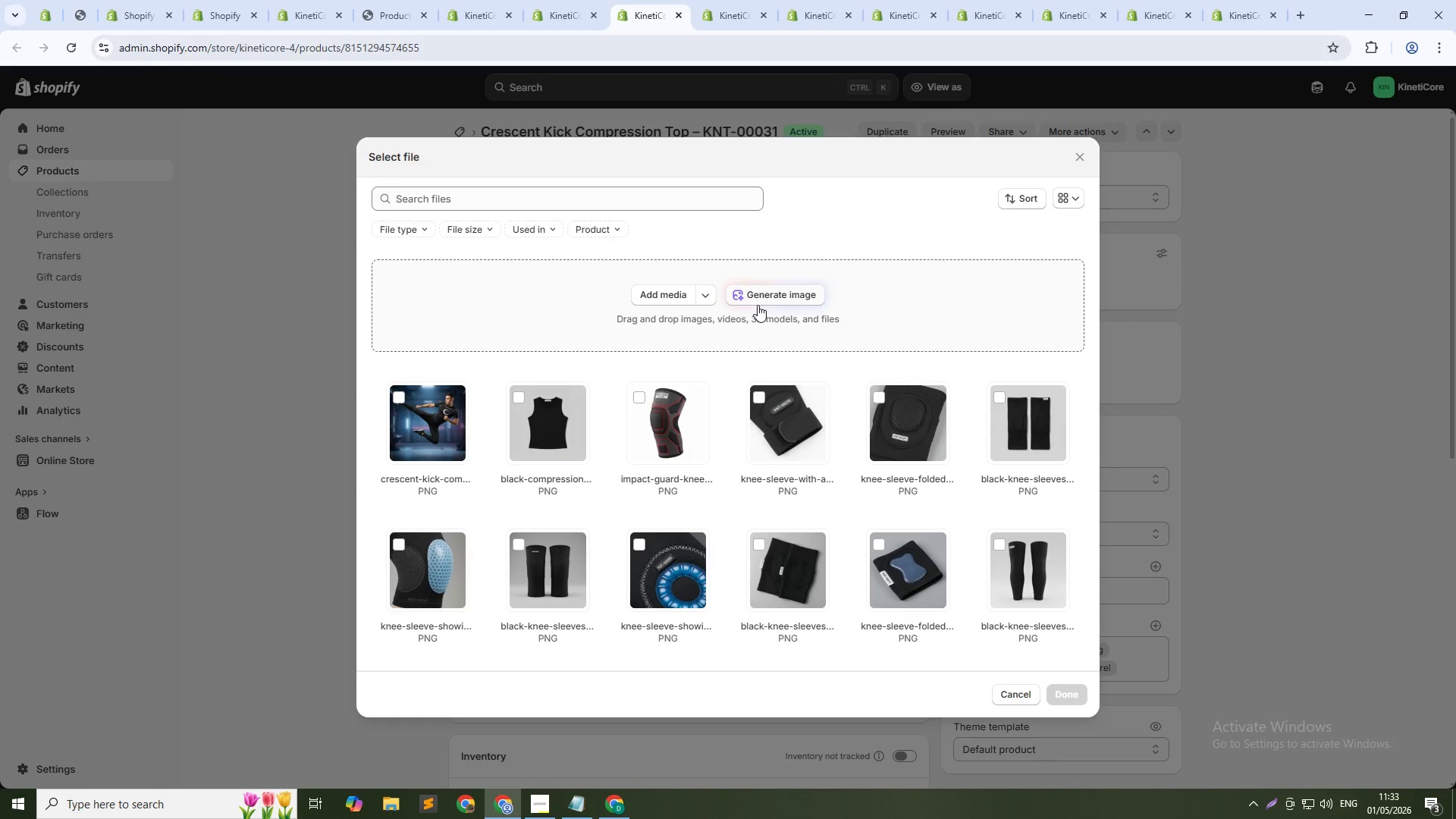 
left_click([761, 293])
 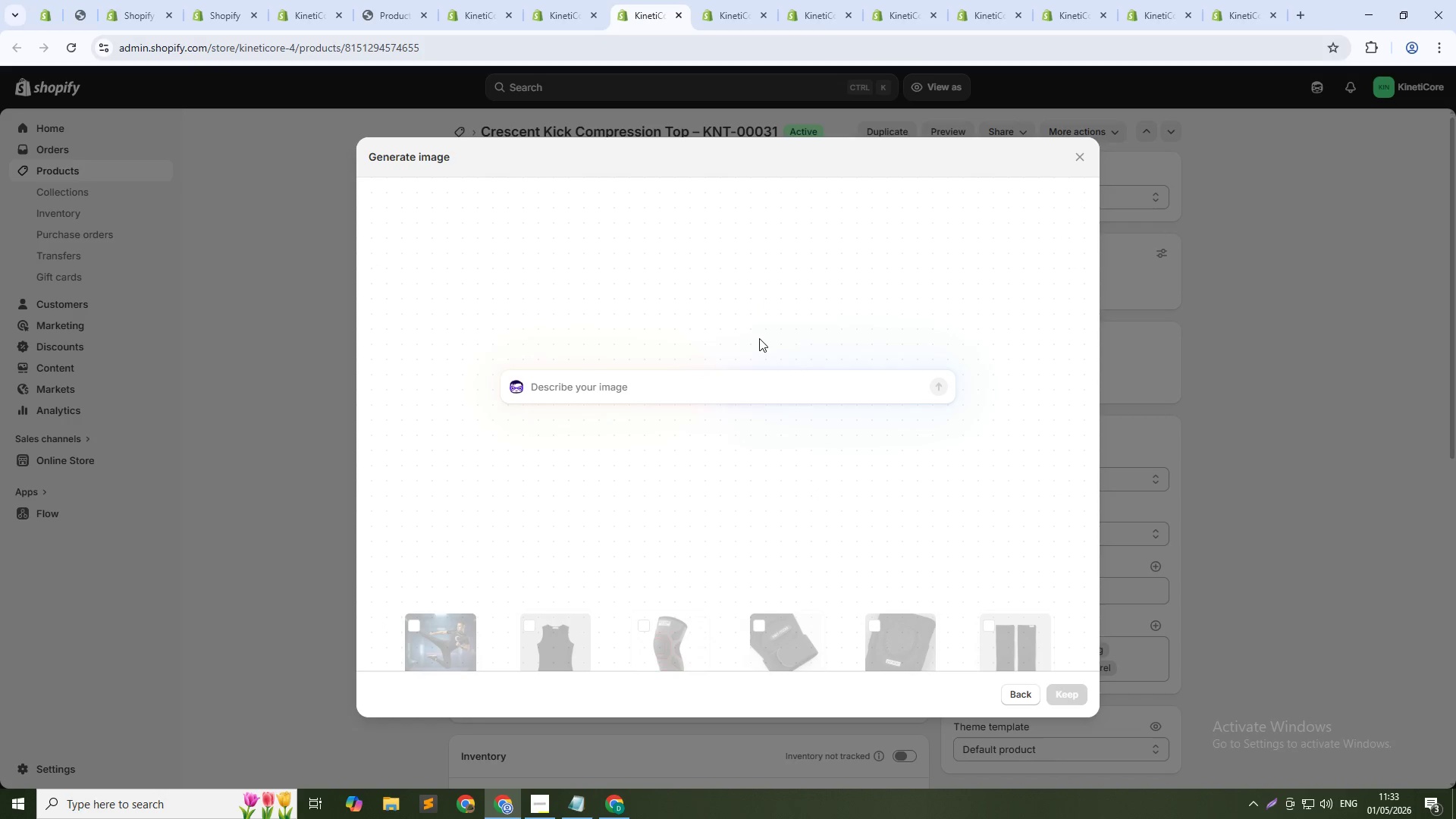 
type(Black compression top on gray background, back view showing rib padding panels, tag KNT-00031, clean studio lighting, 1:1 square)
 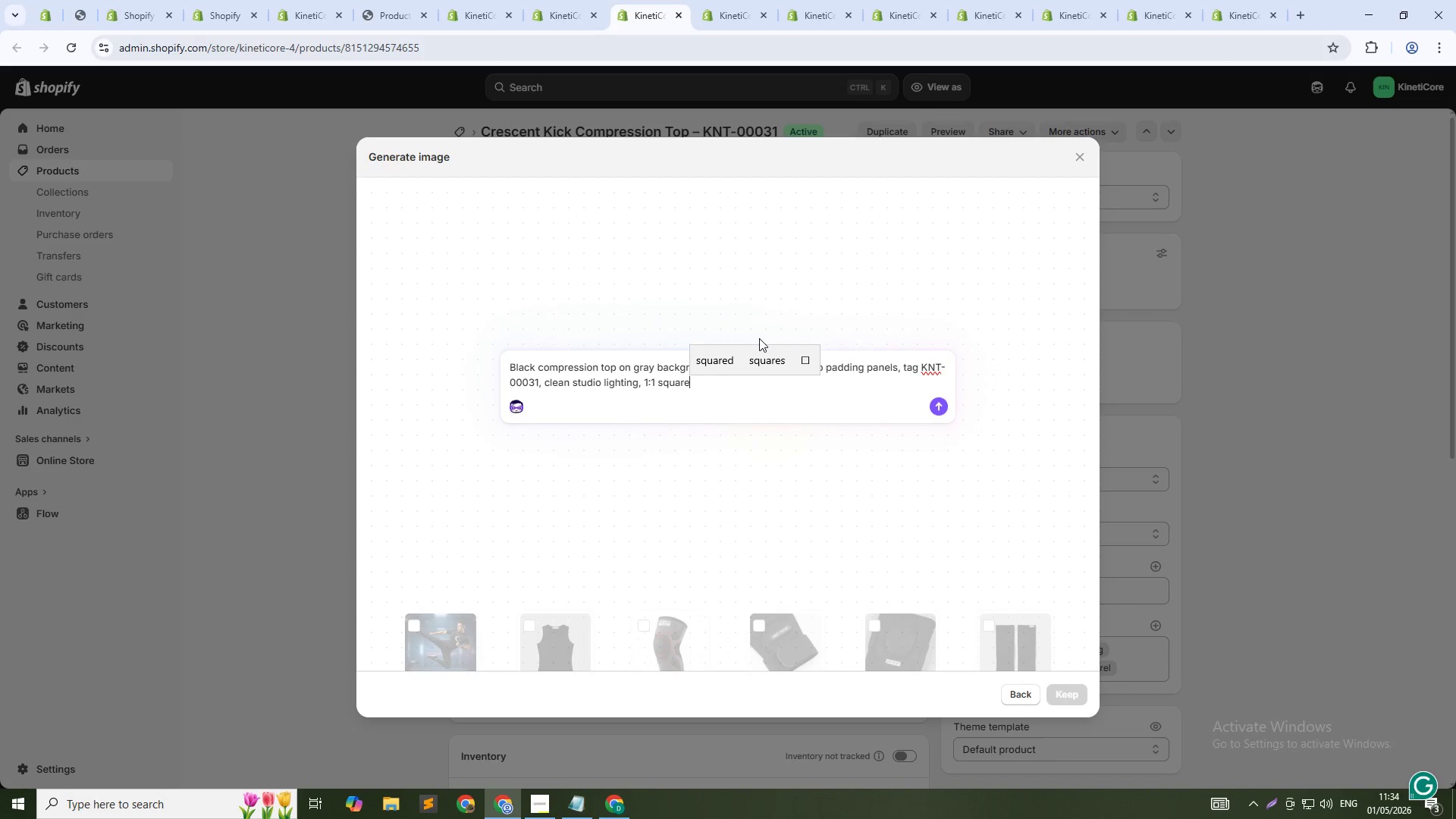 
key(Enter)
 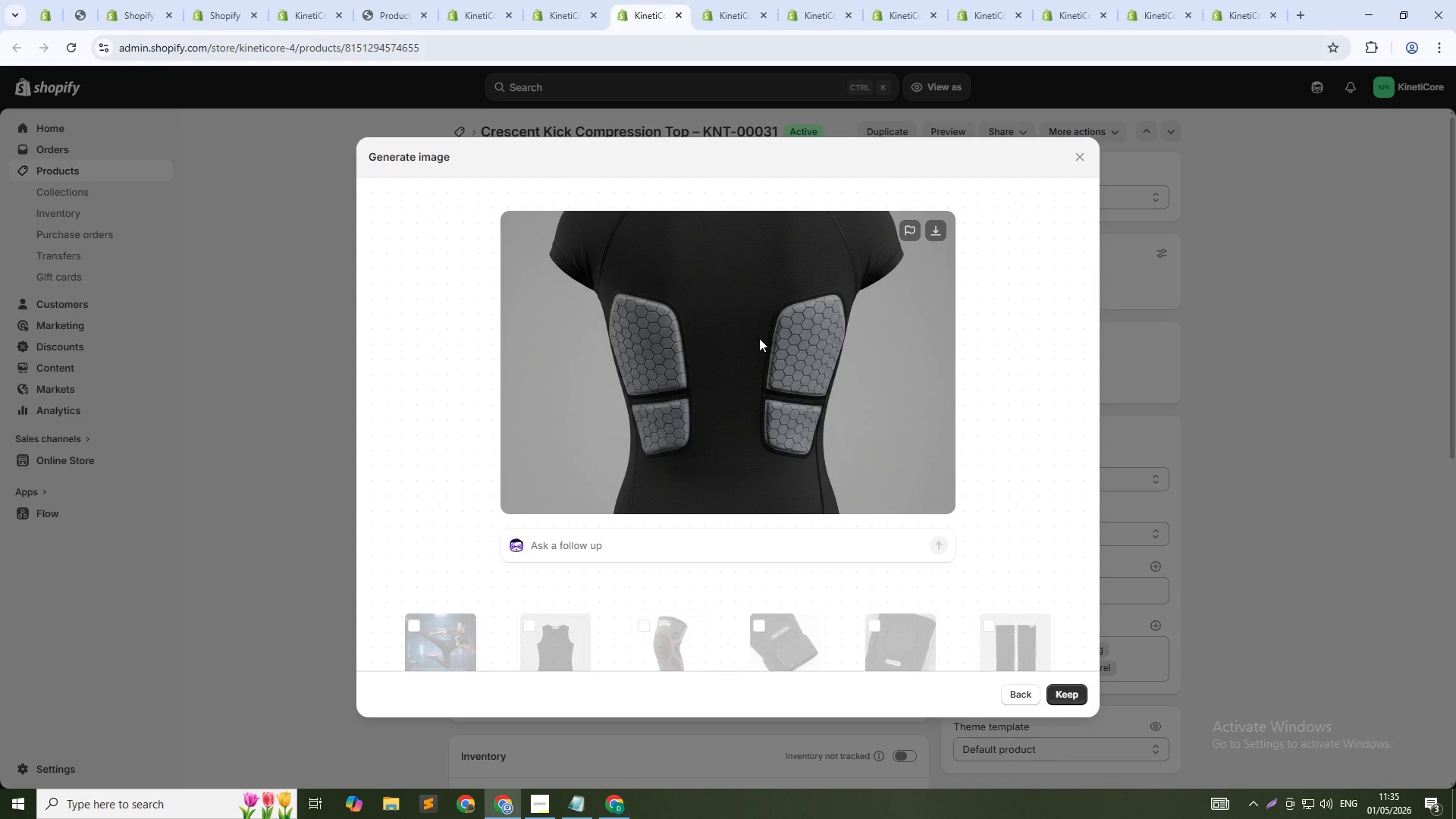 
wait(81.41)
 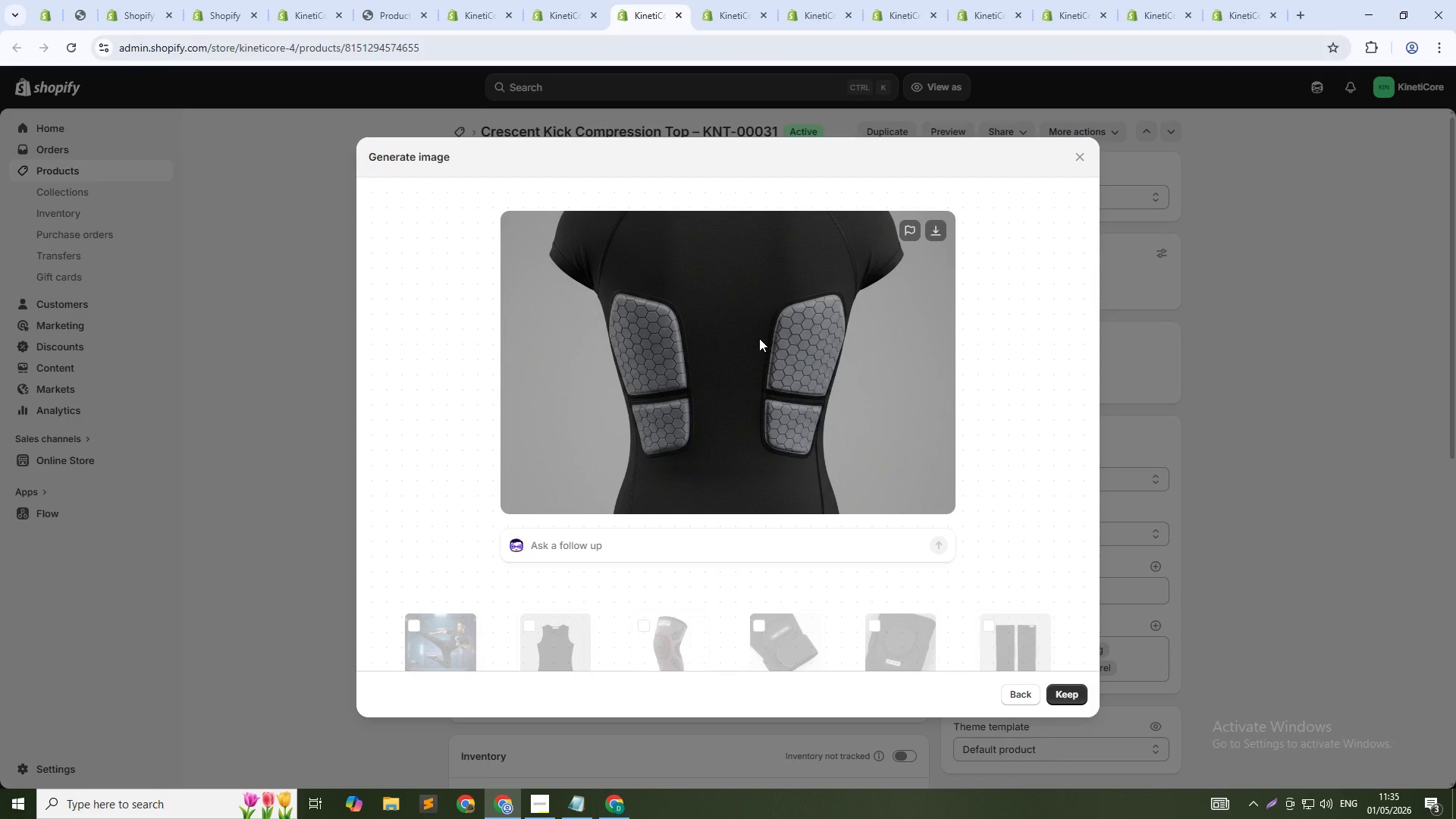 
left_click([1078, 695])
 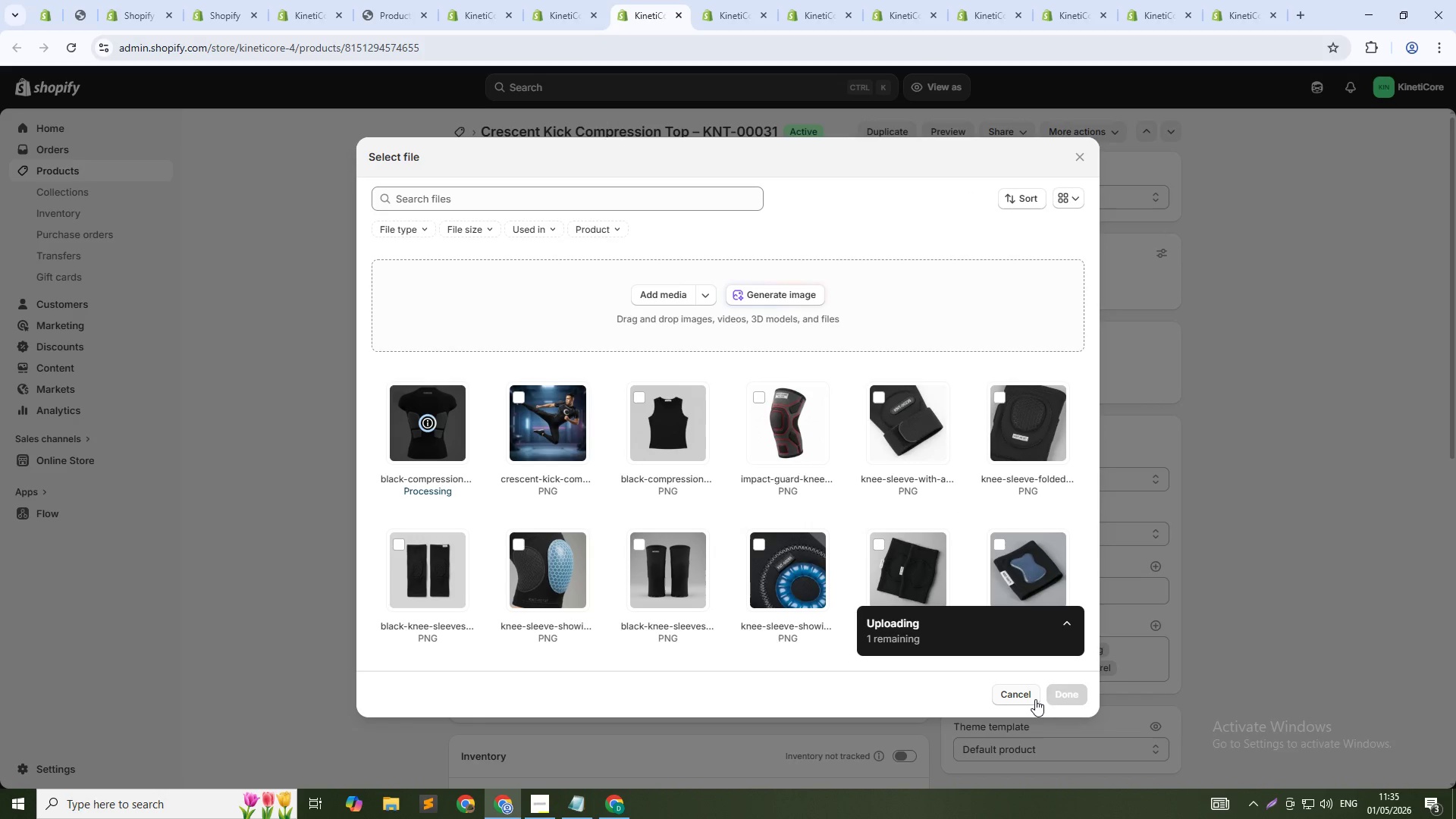 
wait(8.67)
 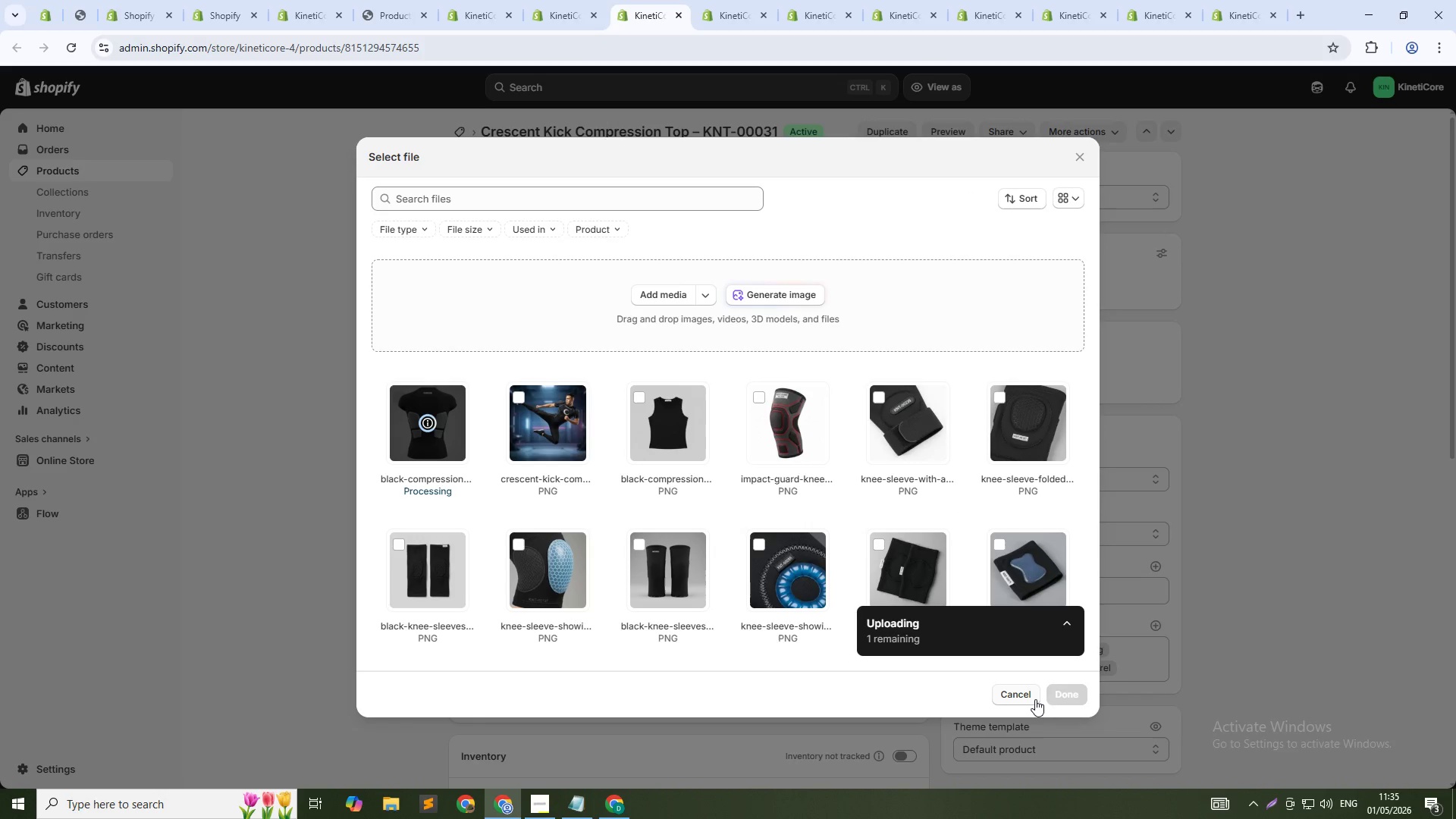 
left_click([759, 290])
 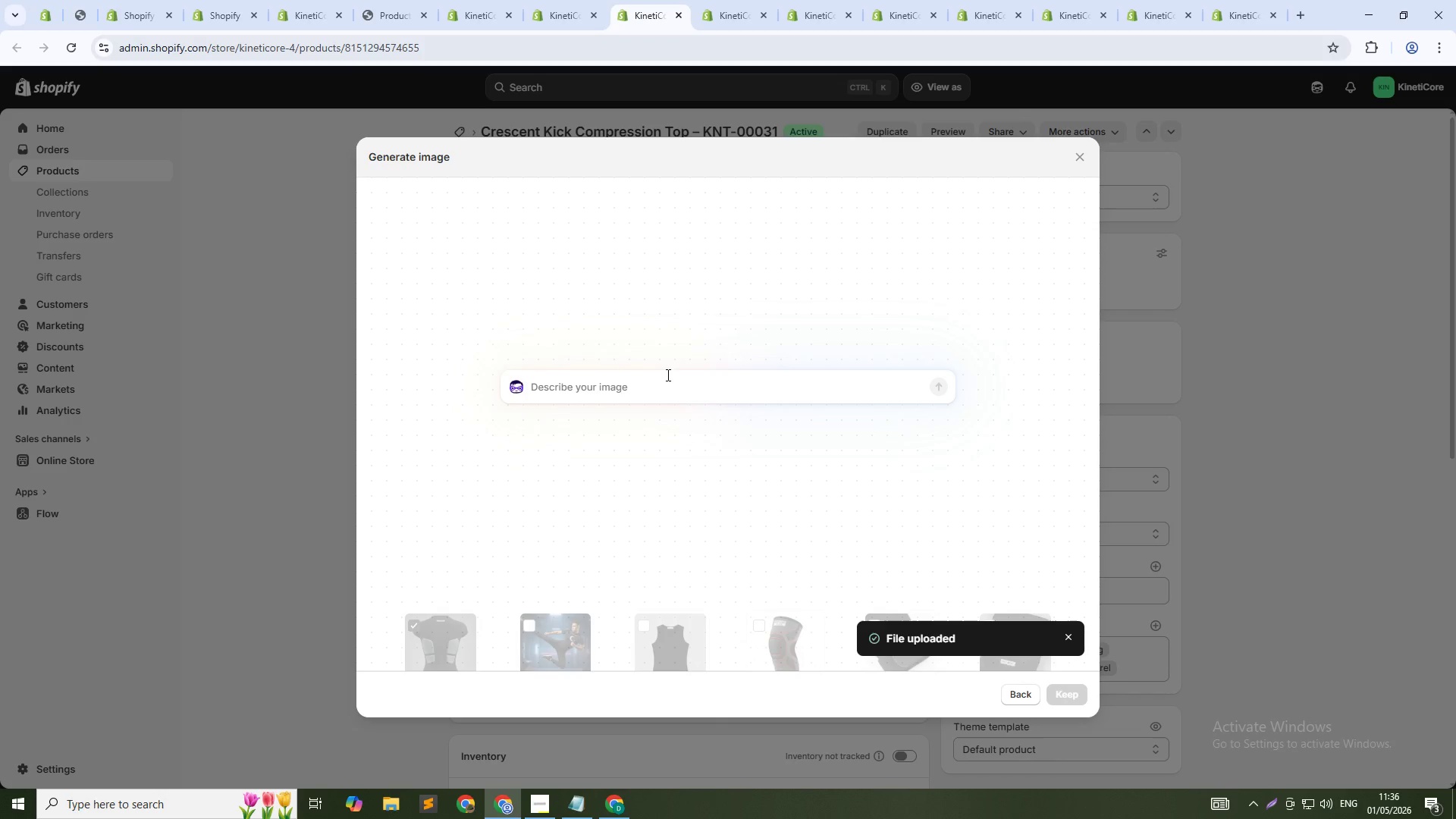 
left_click([667, 375])
 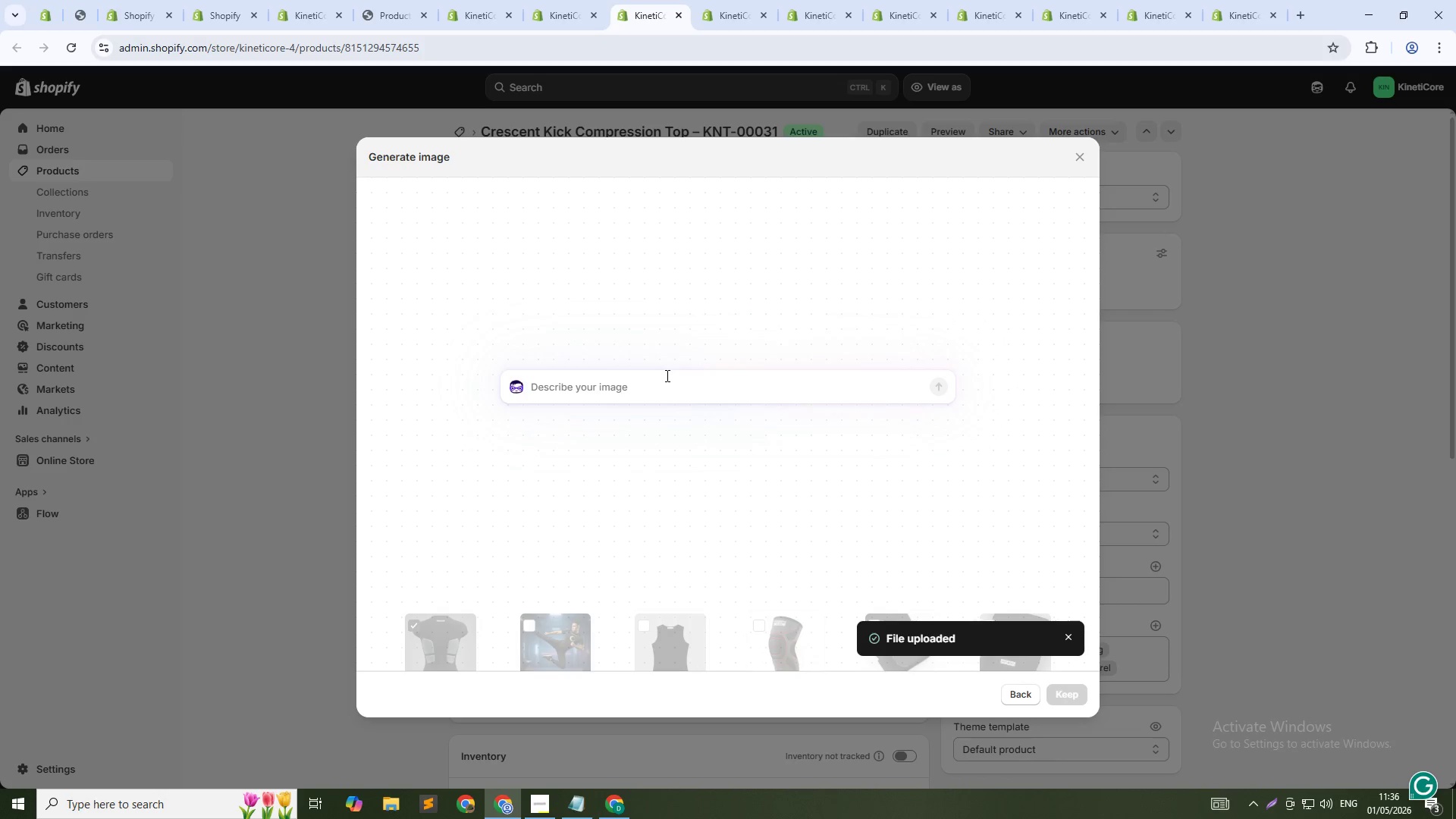 
type(Compression top folded showing removable rib padding interior, label KNT-00031, macro view, 1:1 squre)
 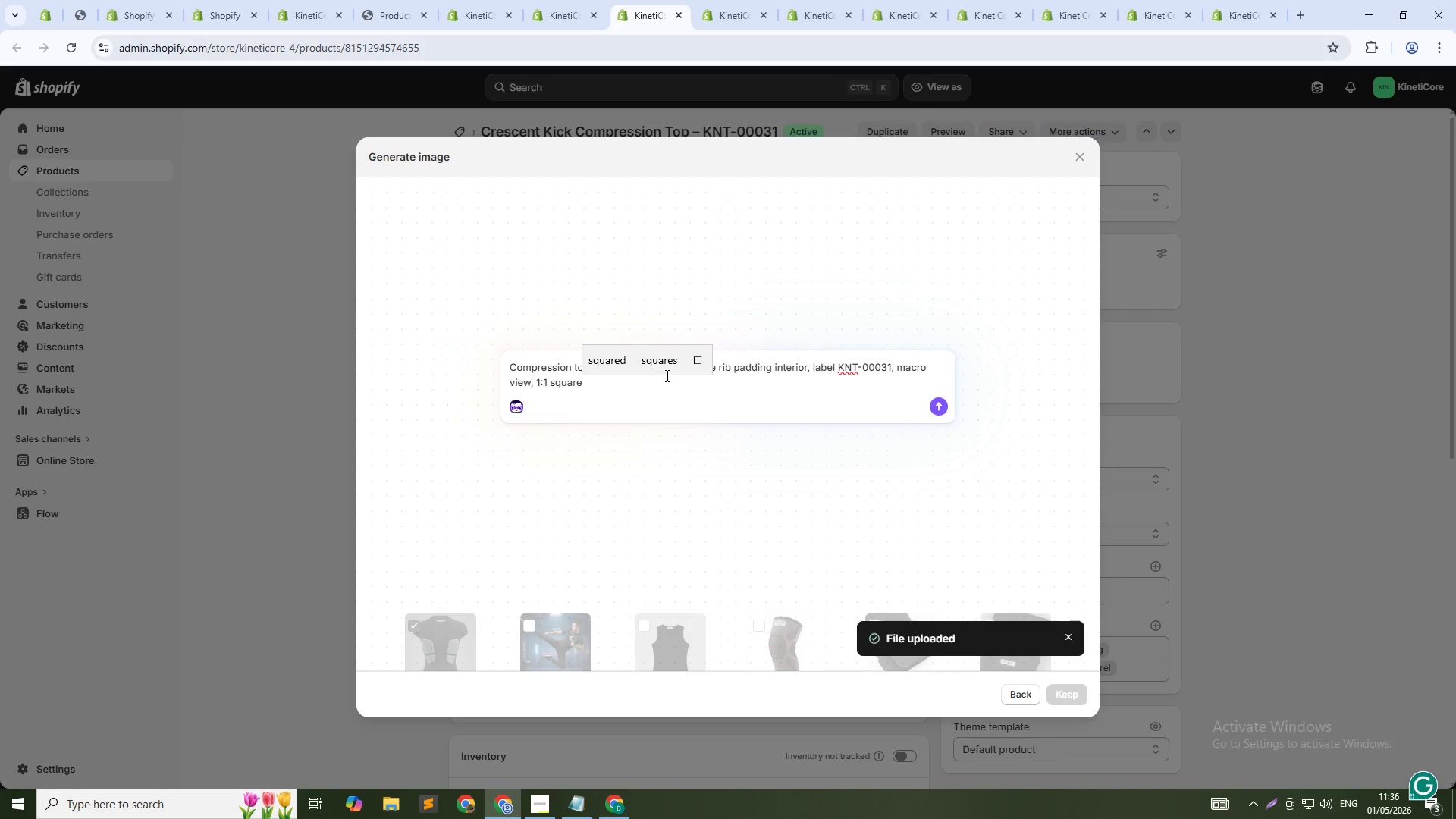 
 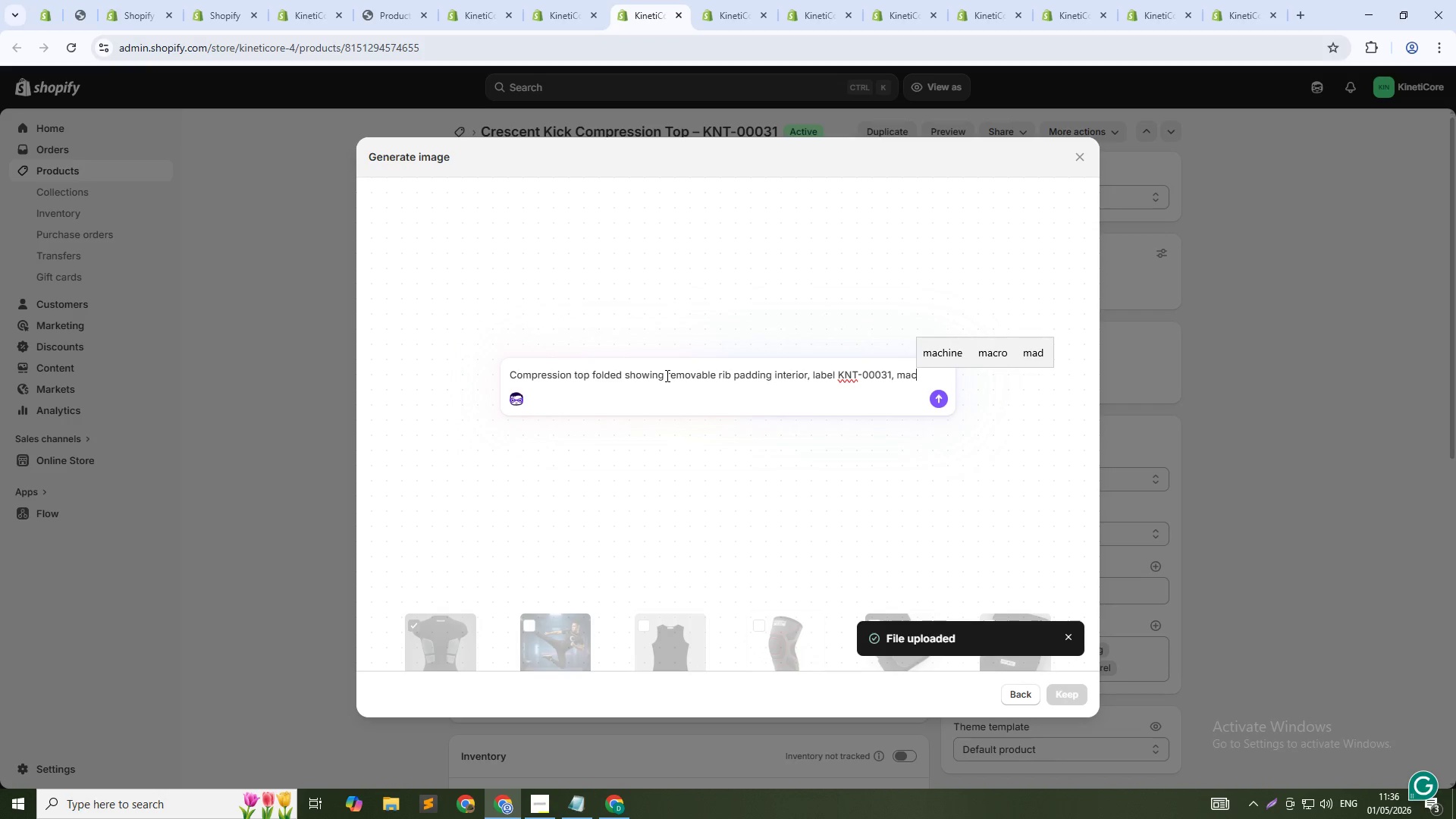 
hold_key(key=A, duration=0.33)
 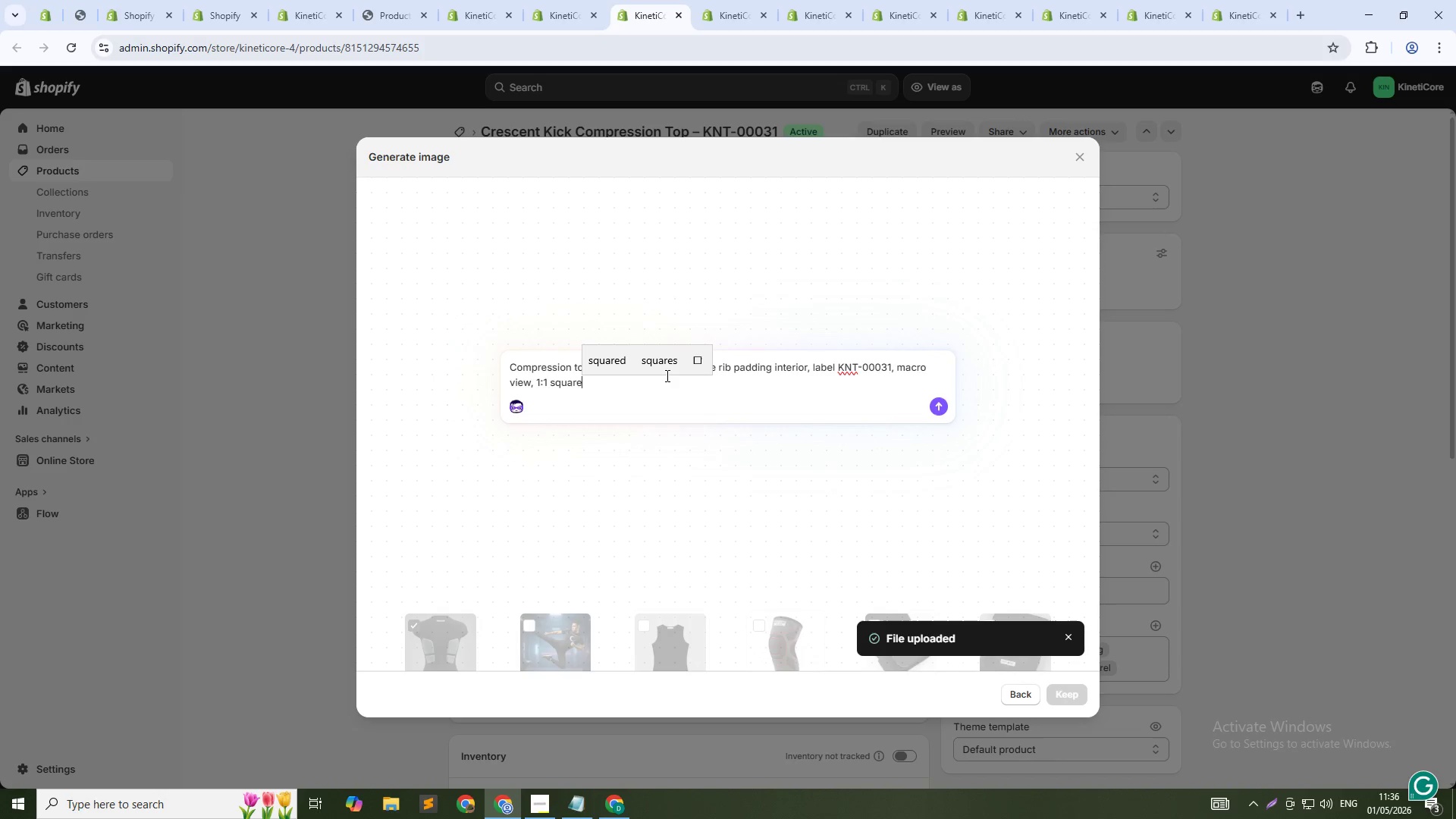 
key(Enter)
 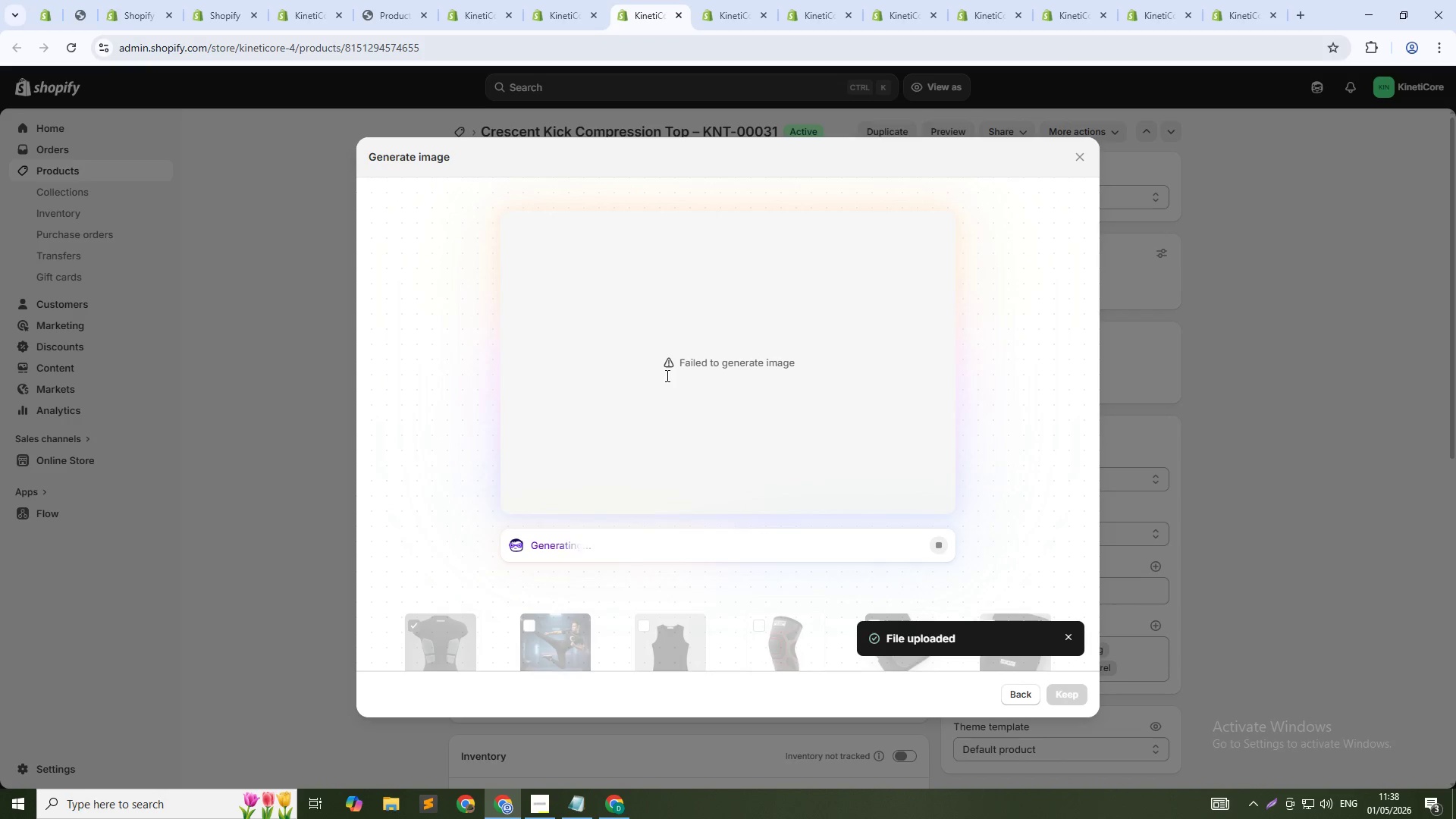 
wait(110.25)
 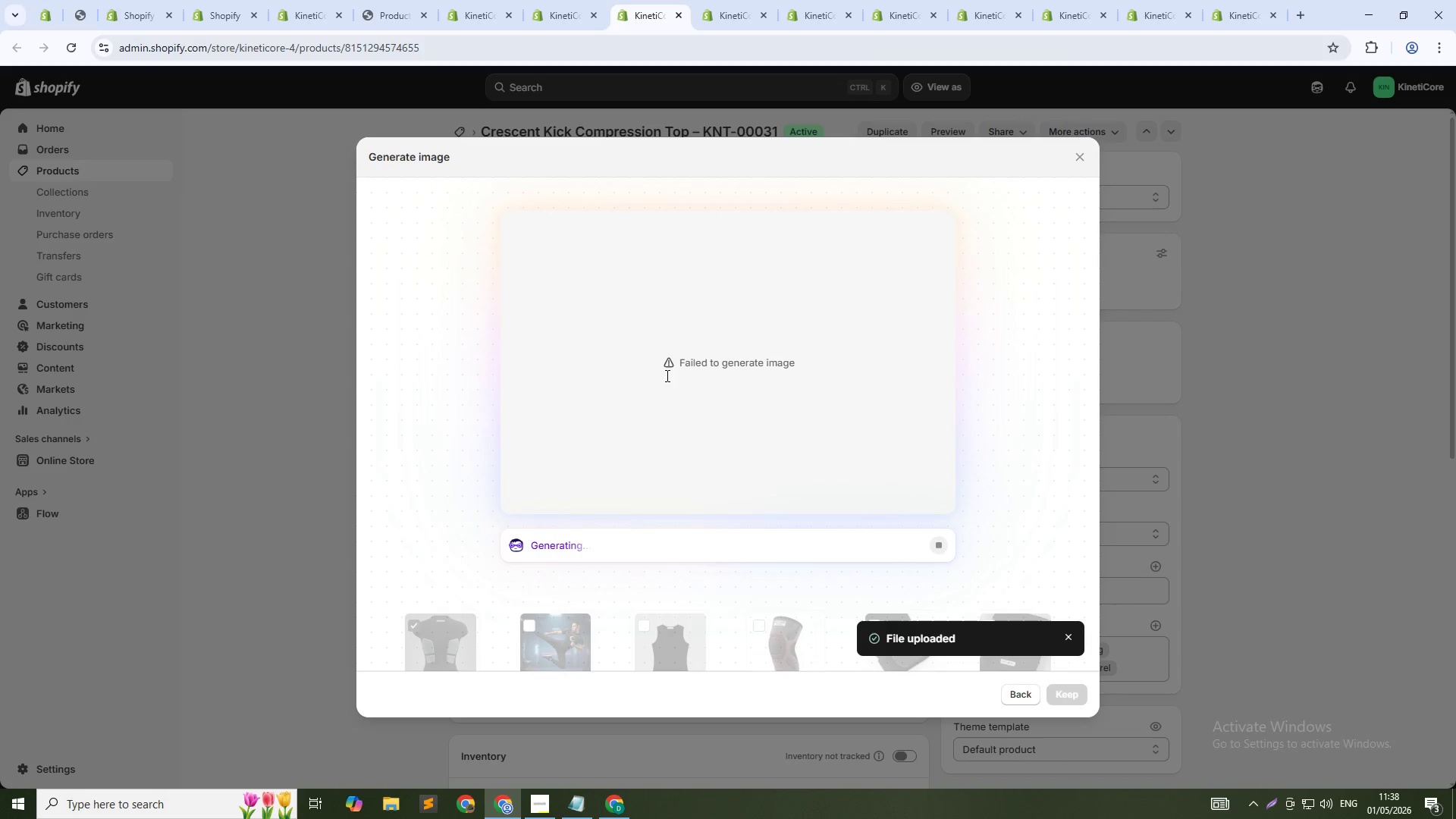 
key(Alt+Tab)